 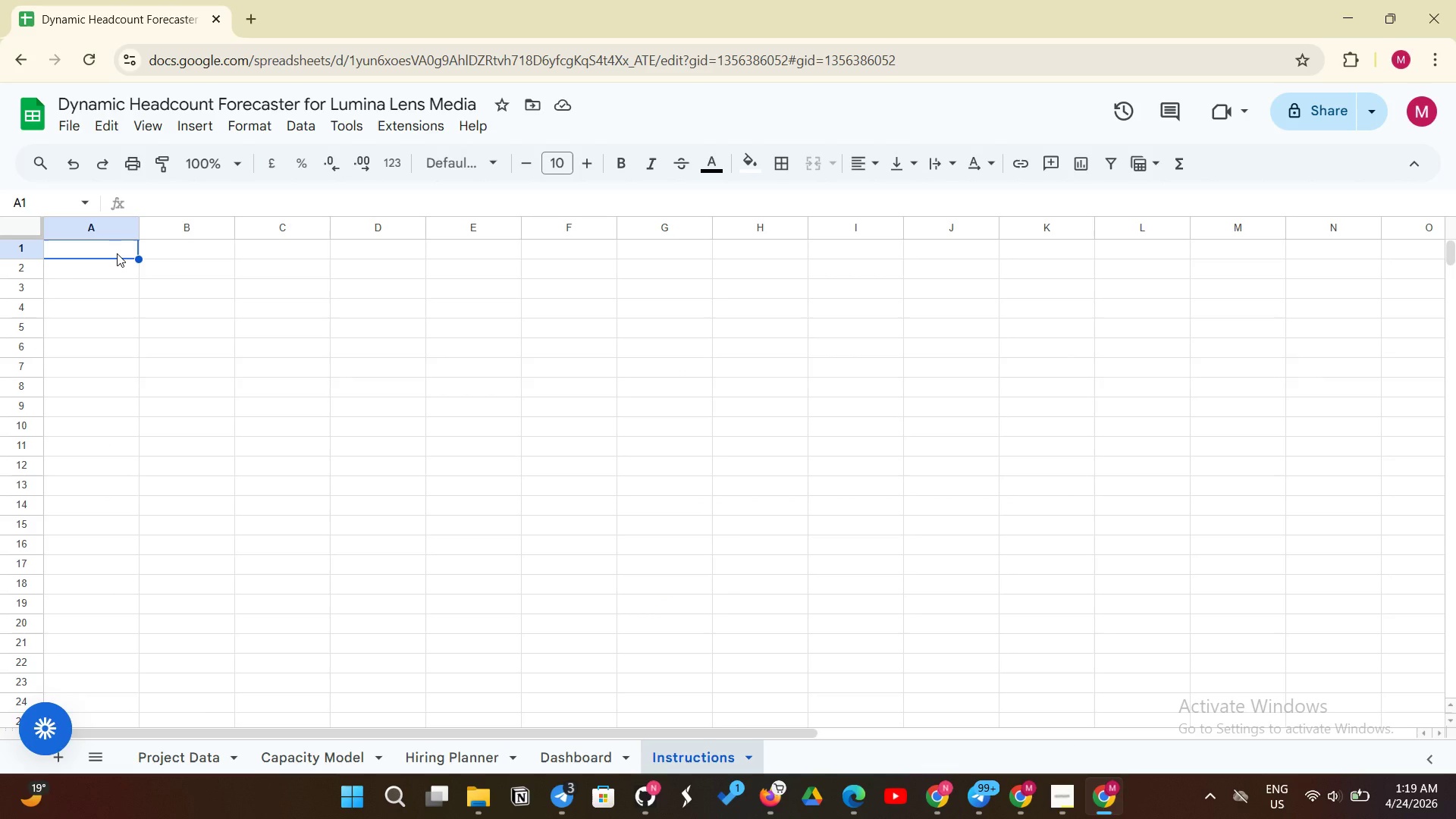 
type(LUMINA LENS MEDIA - HEADCOUNT)
 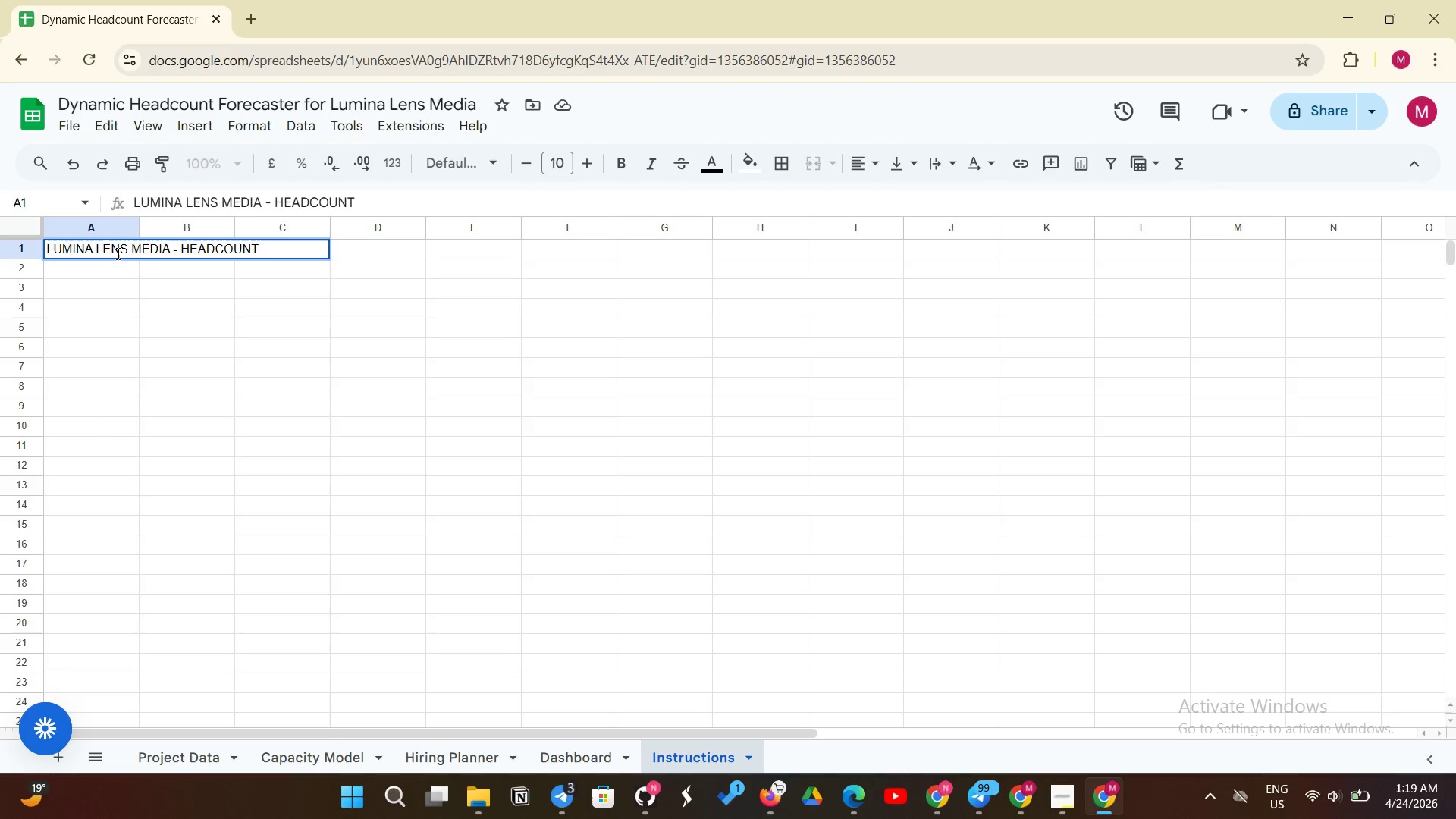 
left_click([117, 253])
 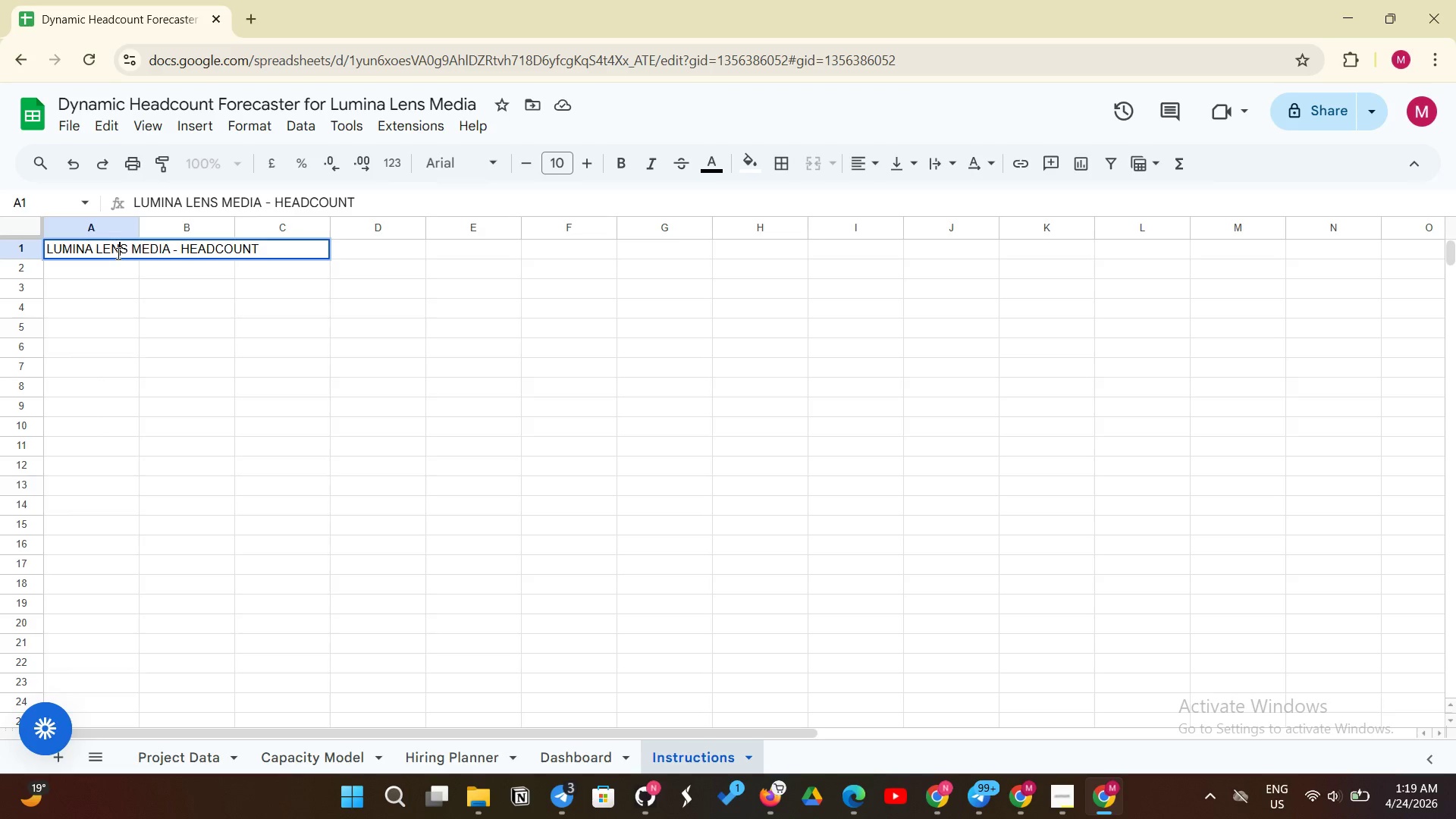 
type( FORE)
 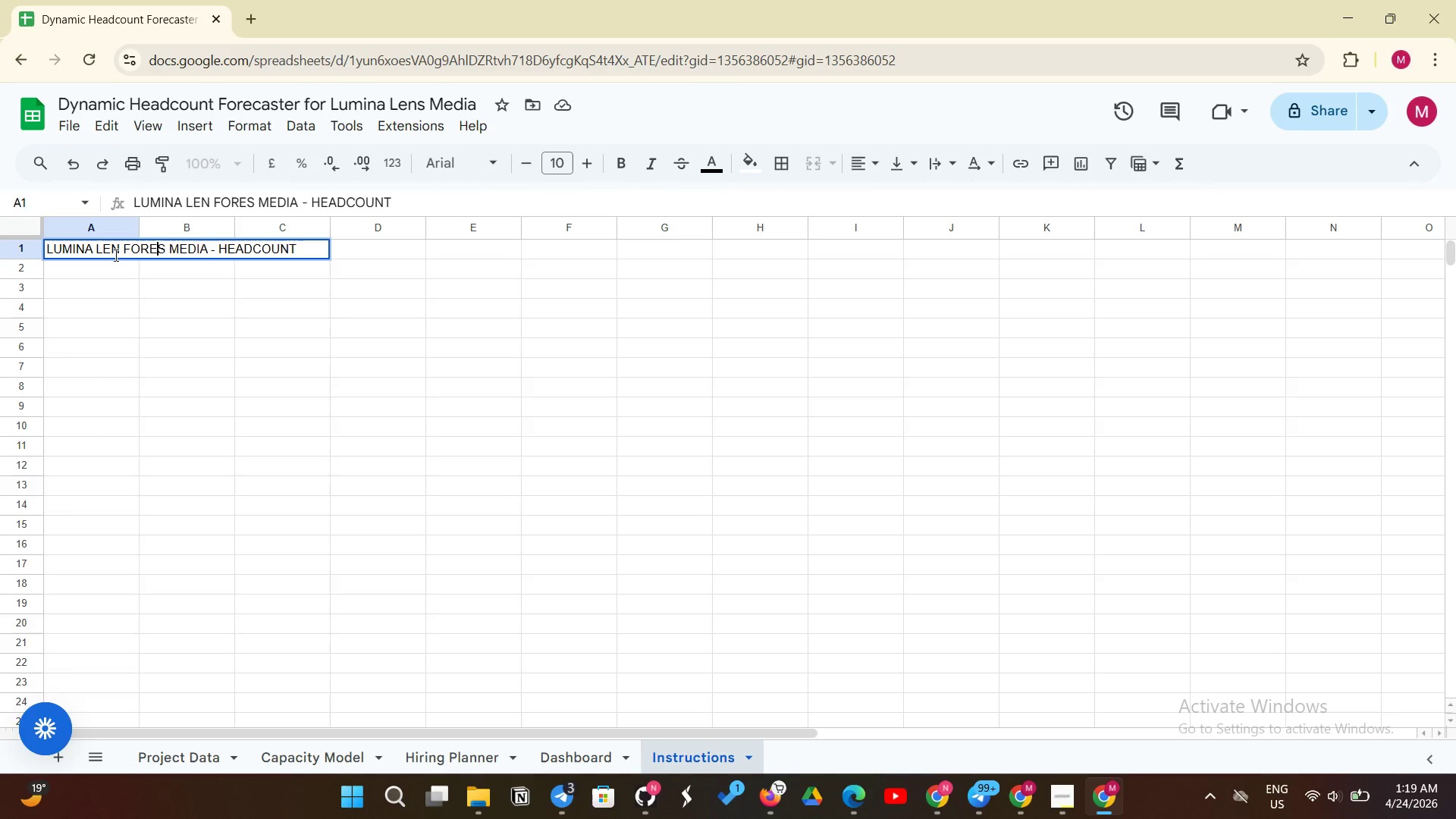 
wait(7.05)
 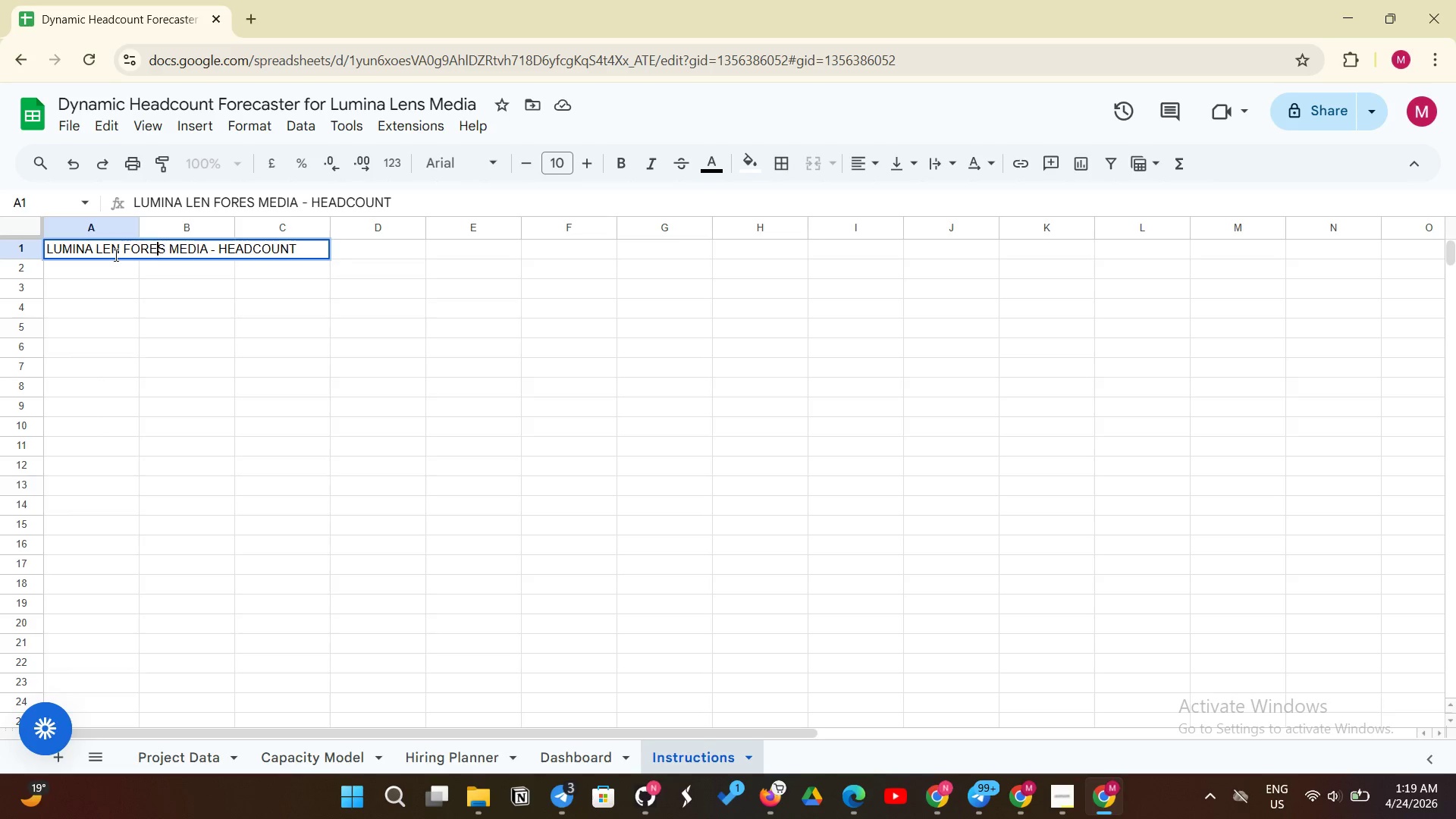 
key(Backspace)
 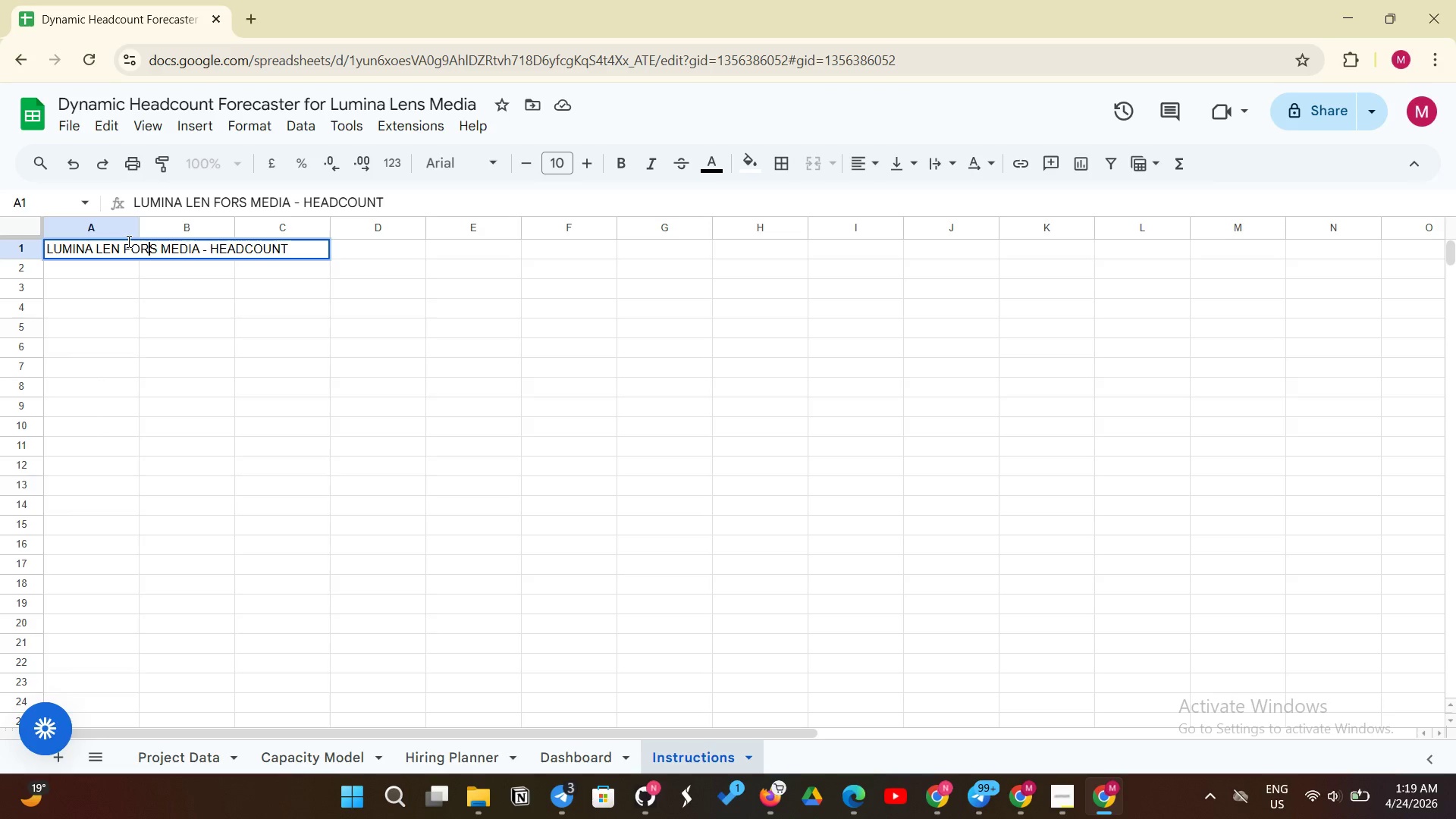 
key(Backspace)
 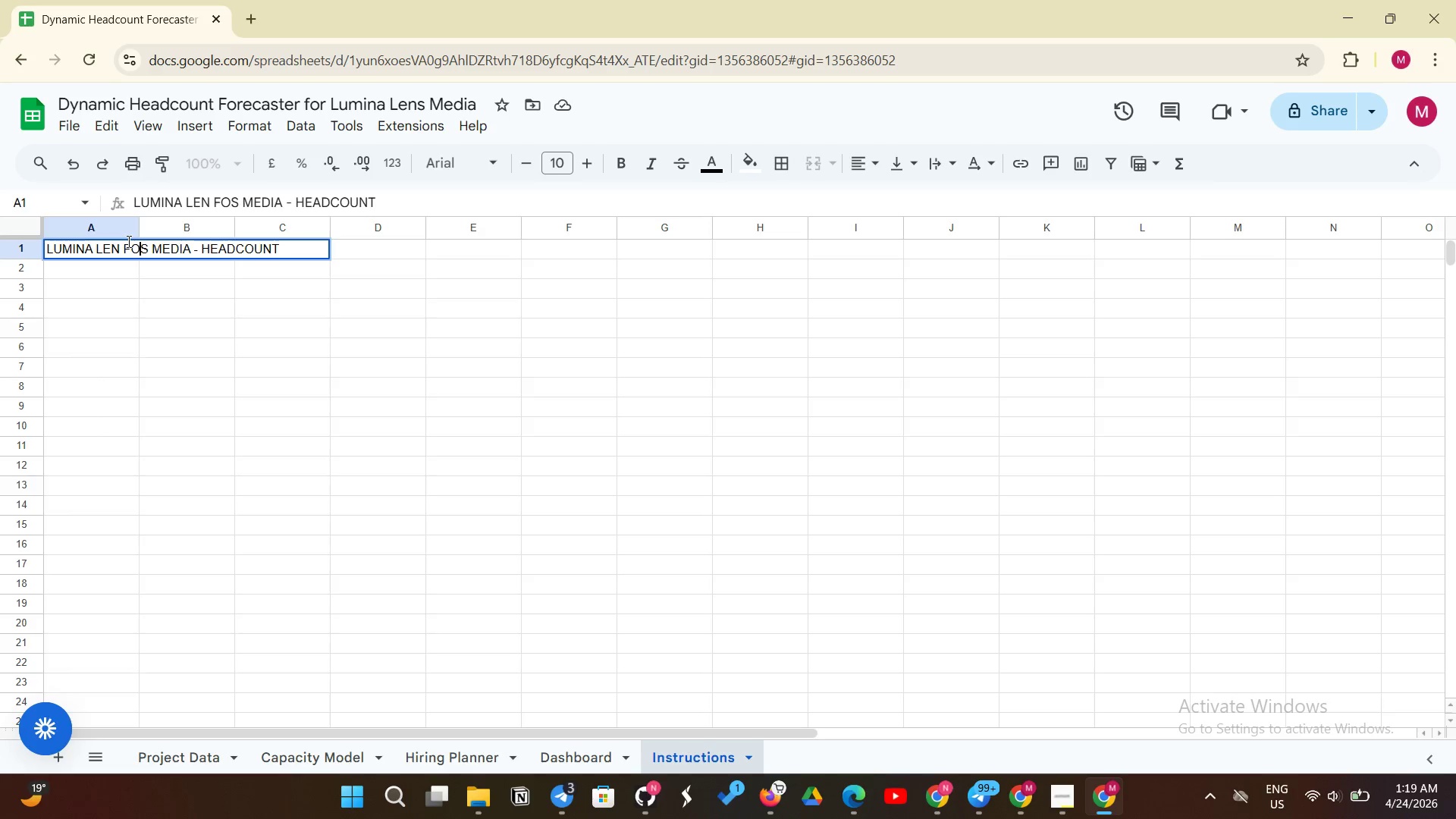 
key(Backspace)
 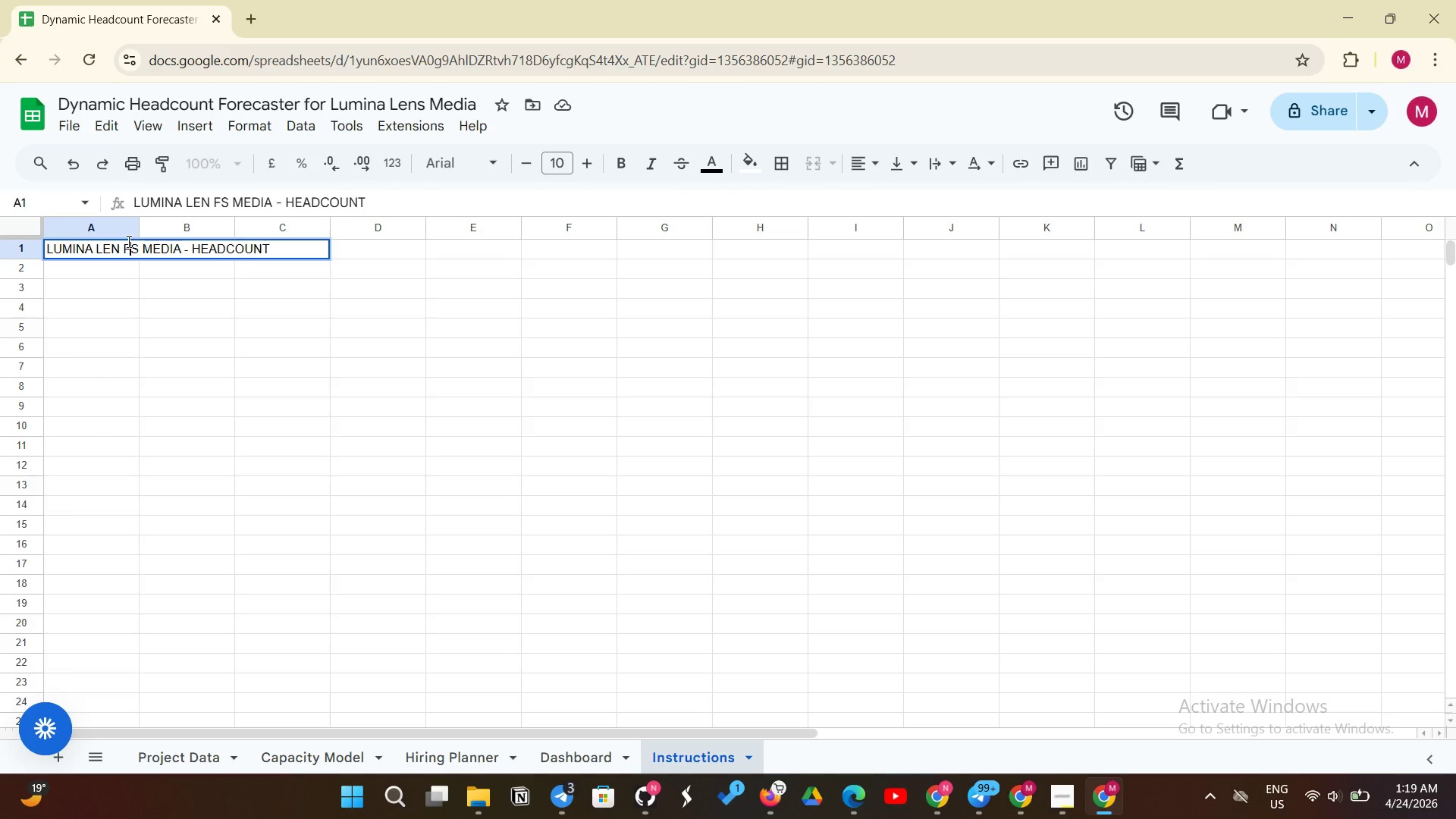 
key(Backspace)
 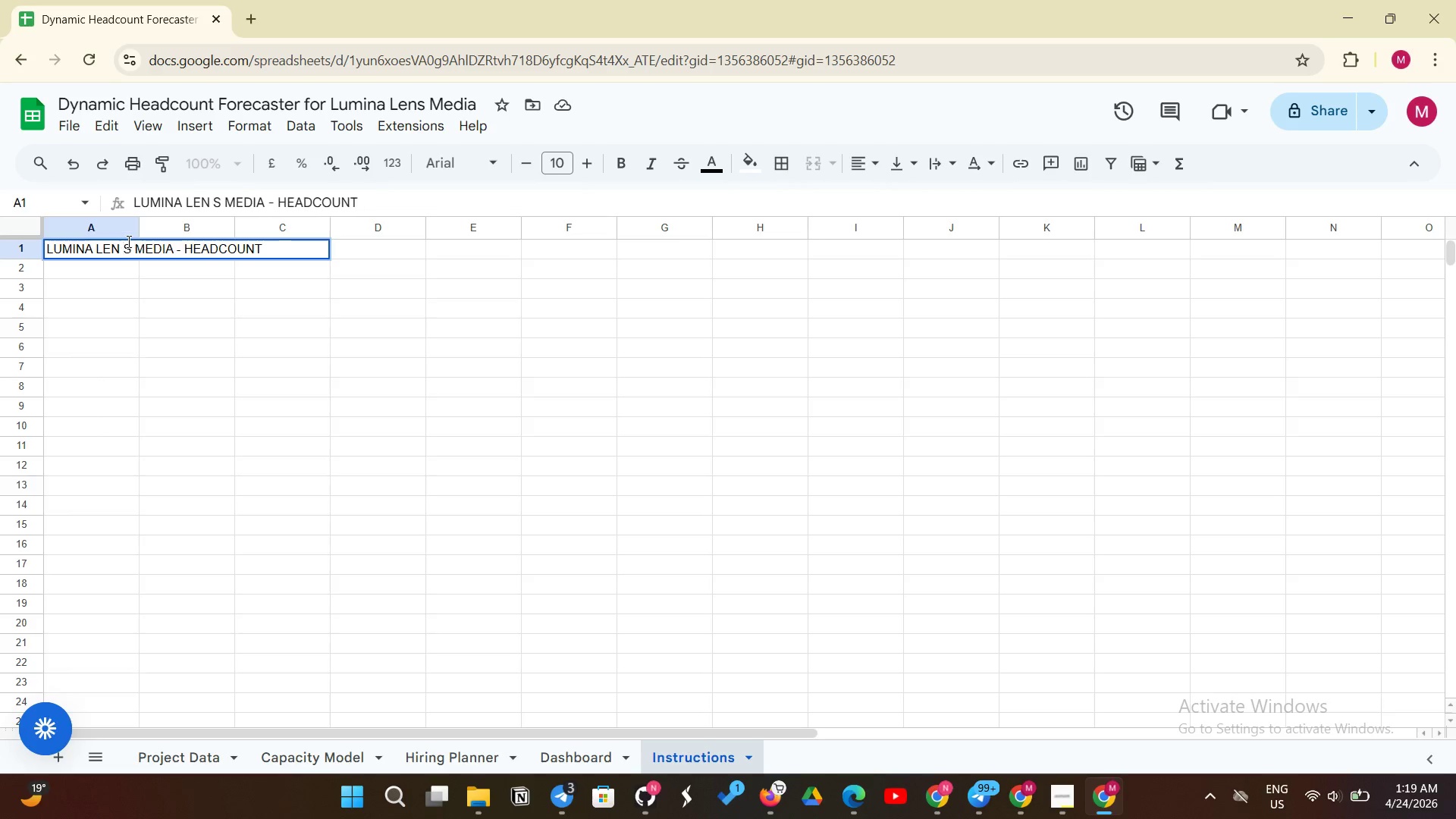 
key(Backspace)
 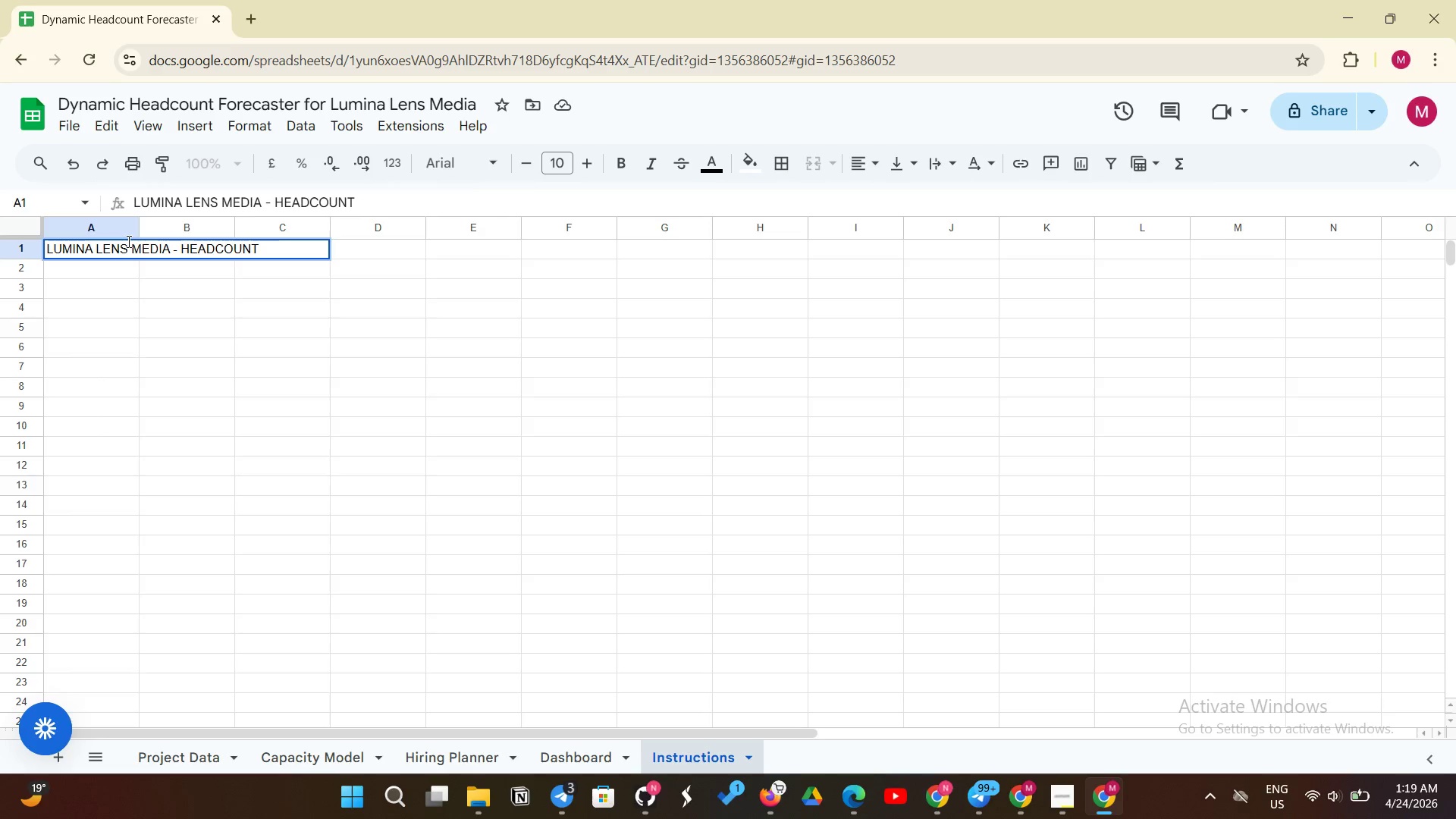 
key(Backspace)
 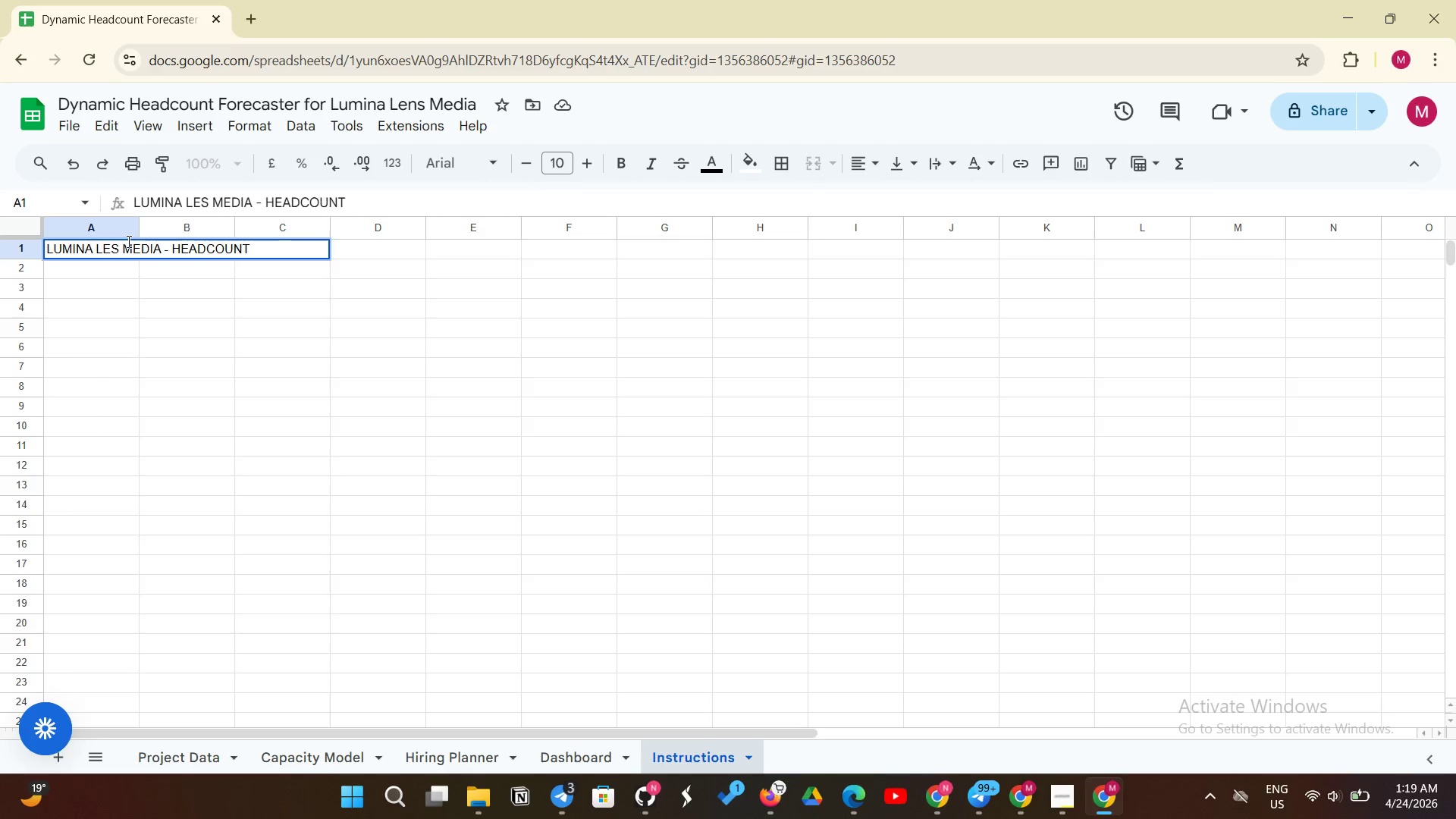 
key(Backspace)
 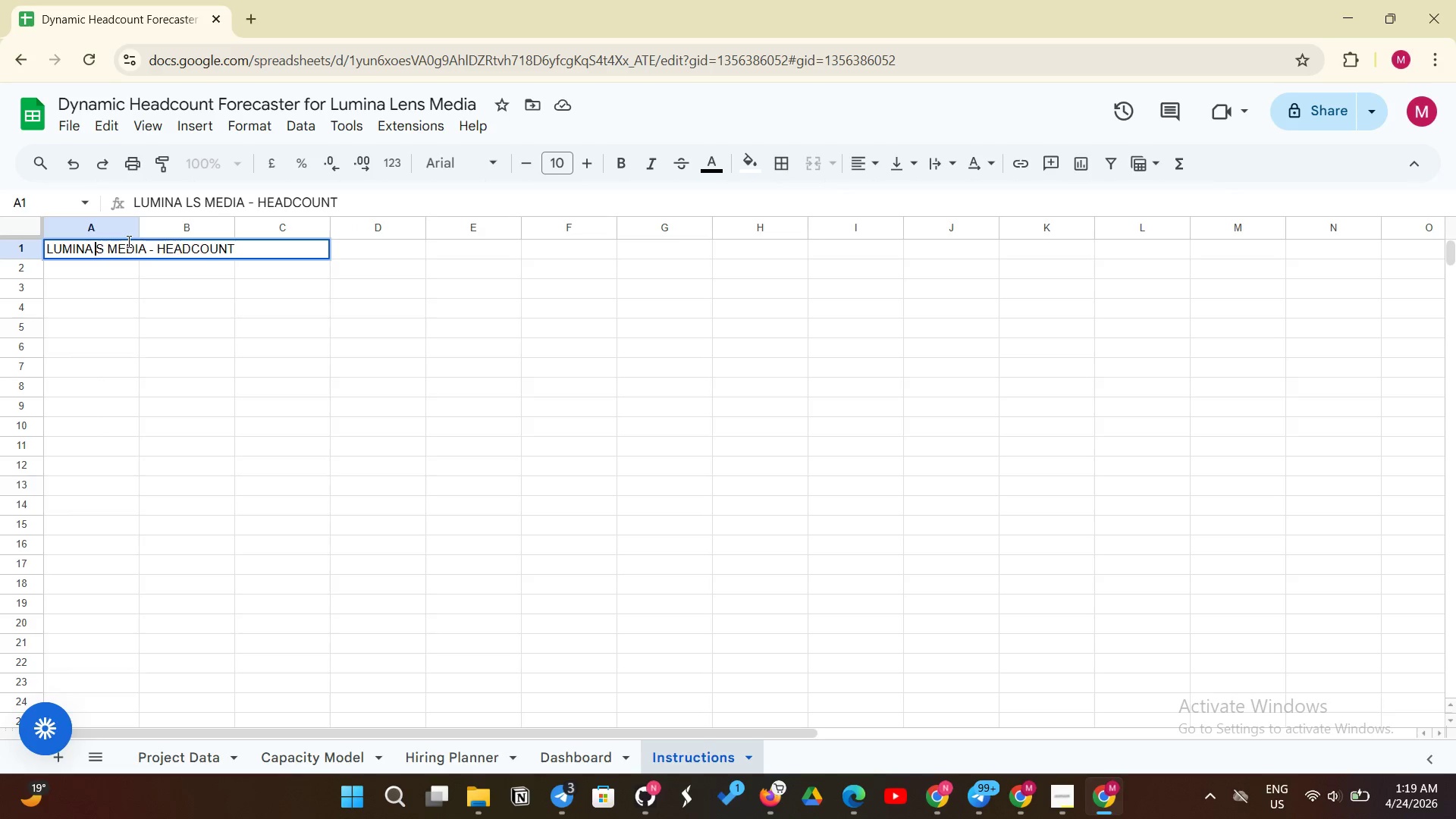 
hold_key(key=Backspace, duration=0.89)
 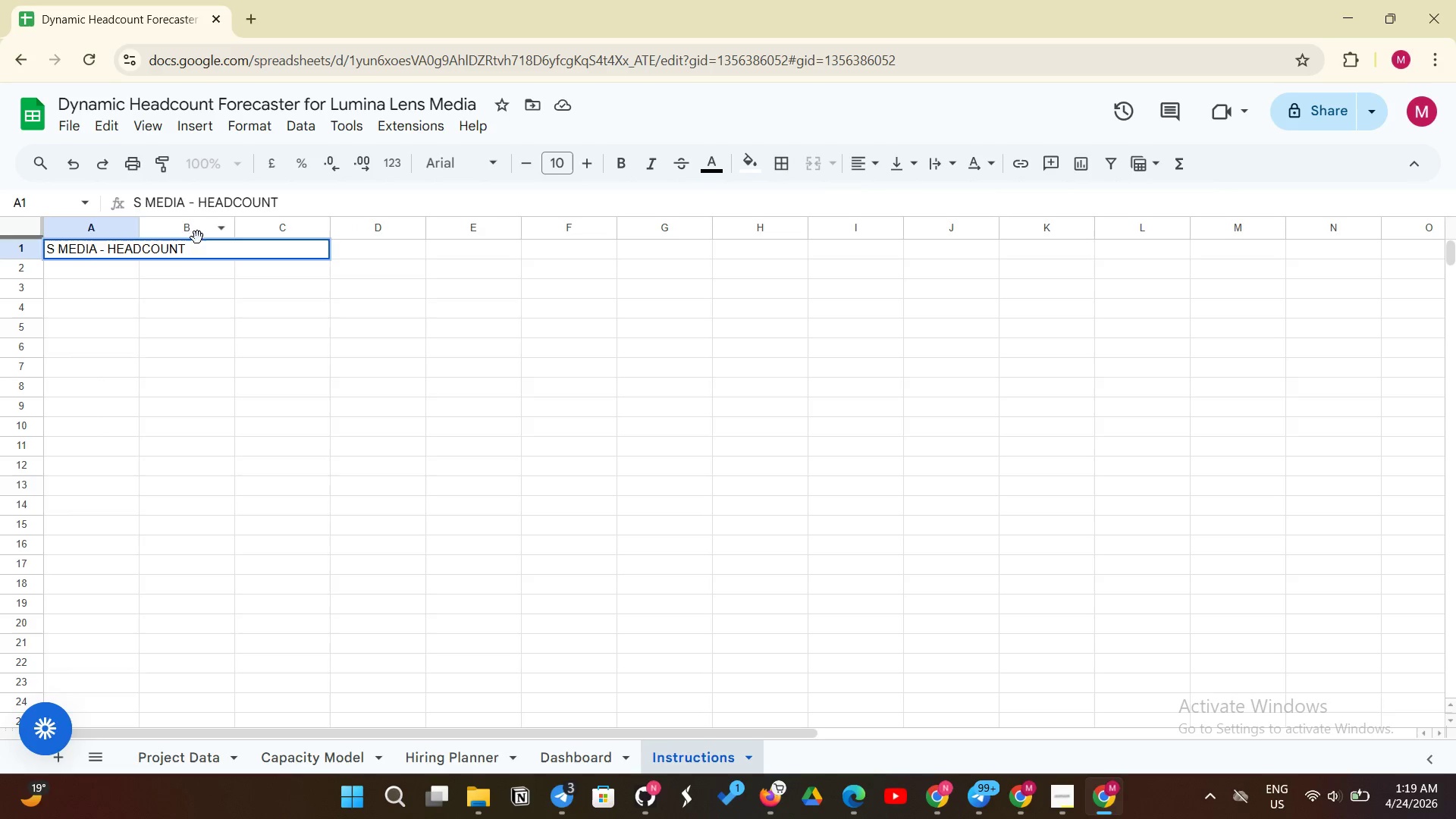 
left_click_drag(start_coordinate=[193, 245], to_coordinate=[35, 261])
 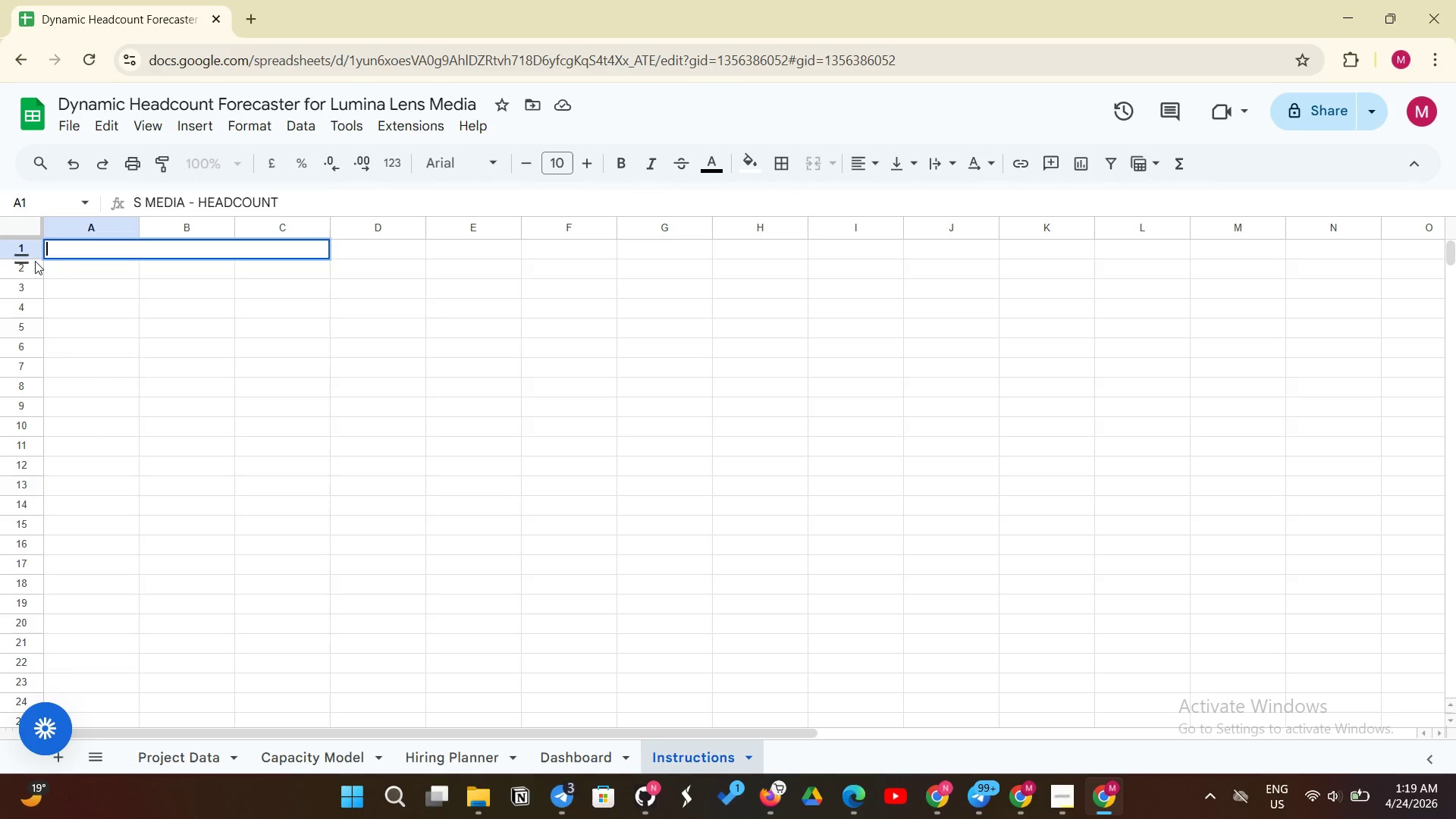 
key(Backspace)
 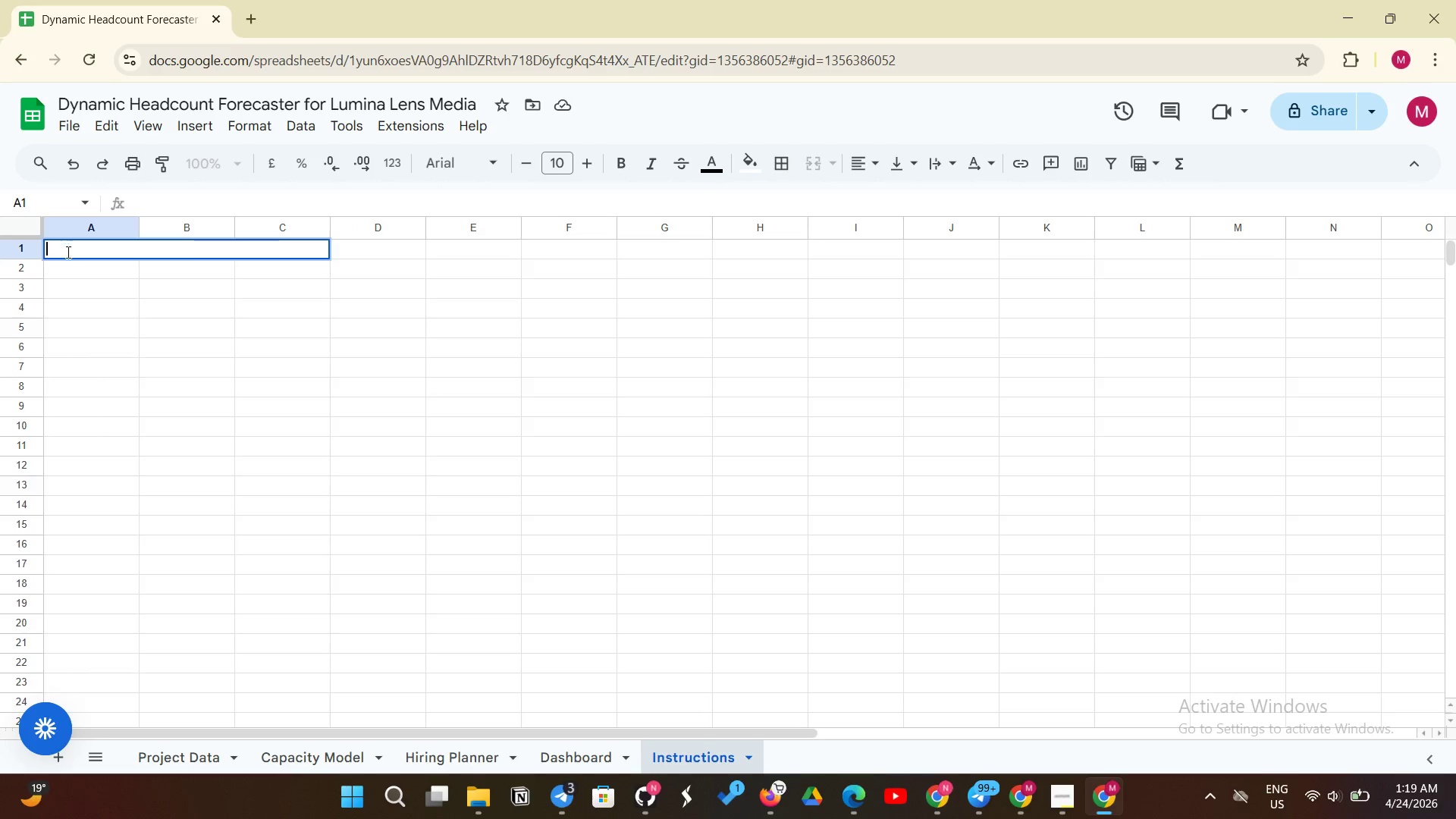 
left_click([67, 252])
 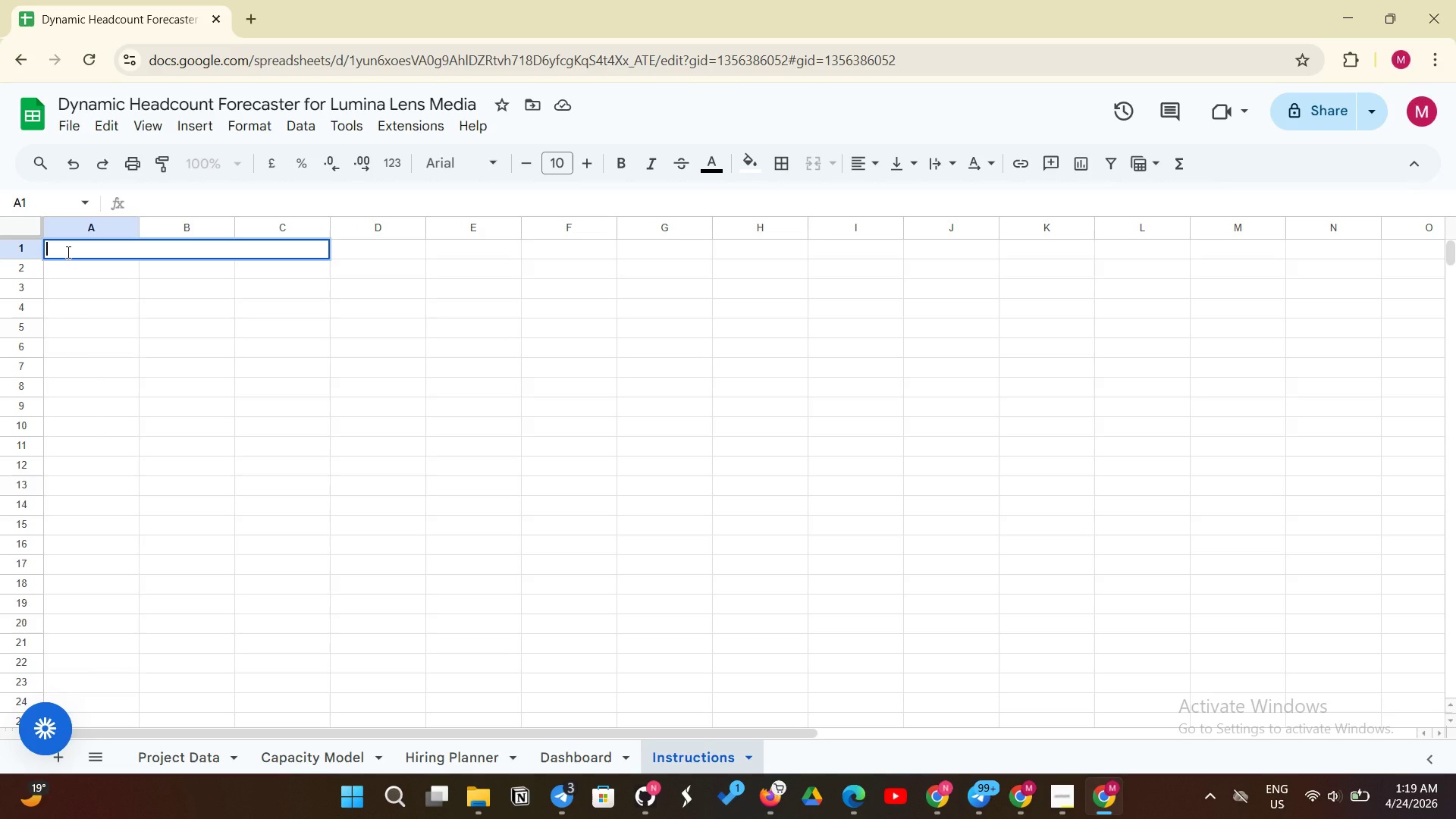 
type(LUMINA )
 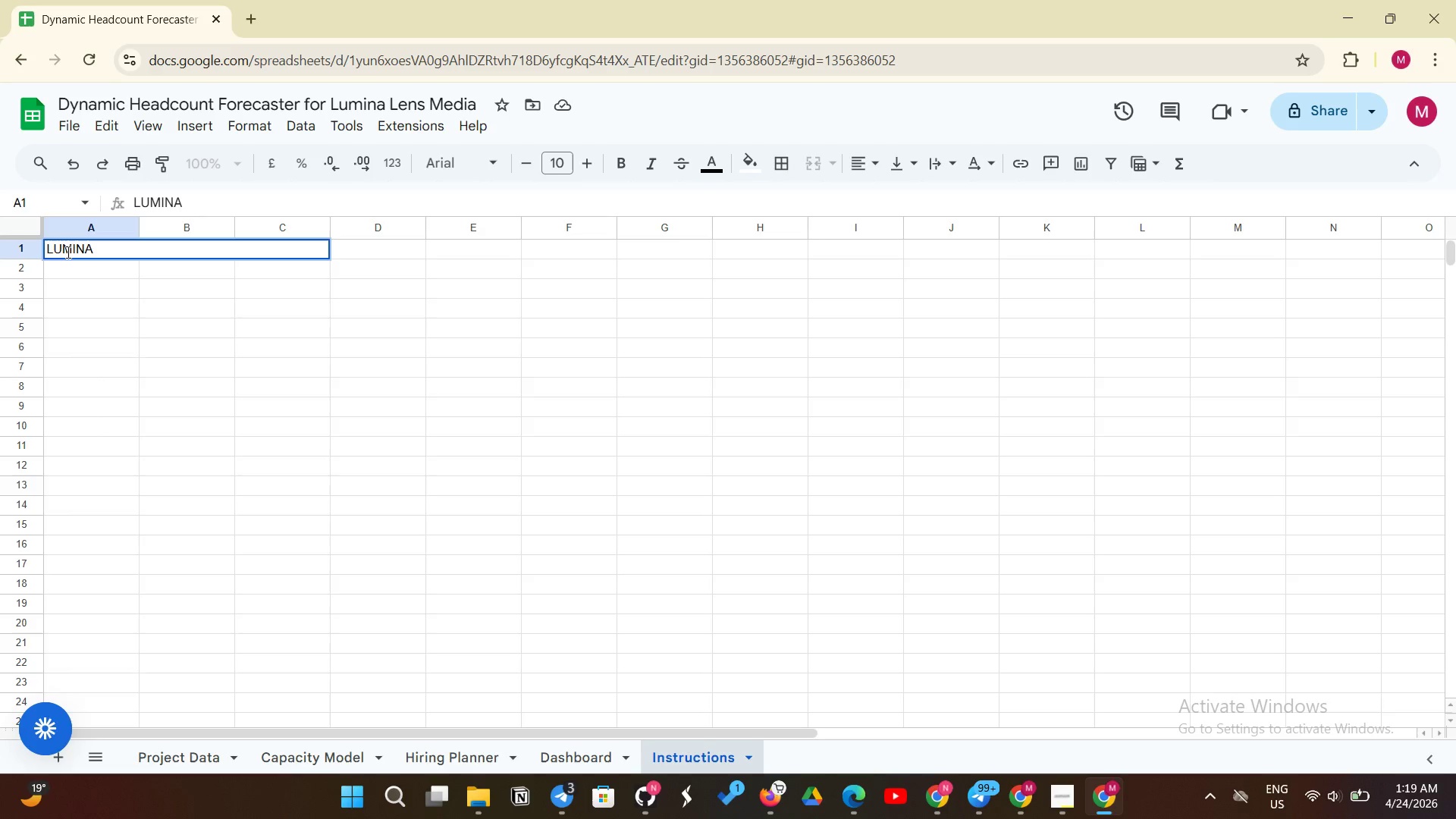 
type(LENS MEDIA - )
key(Backspace)
key(Backspace)
type( - )
 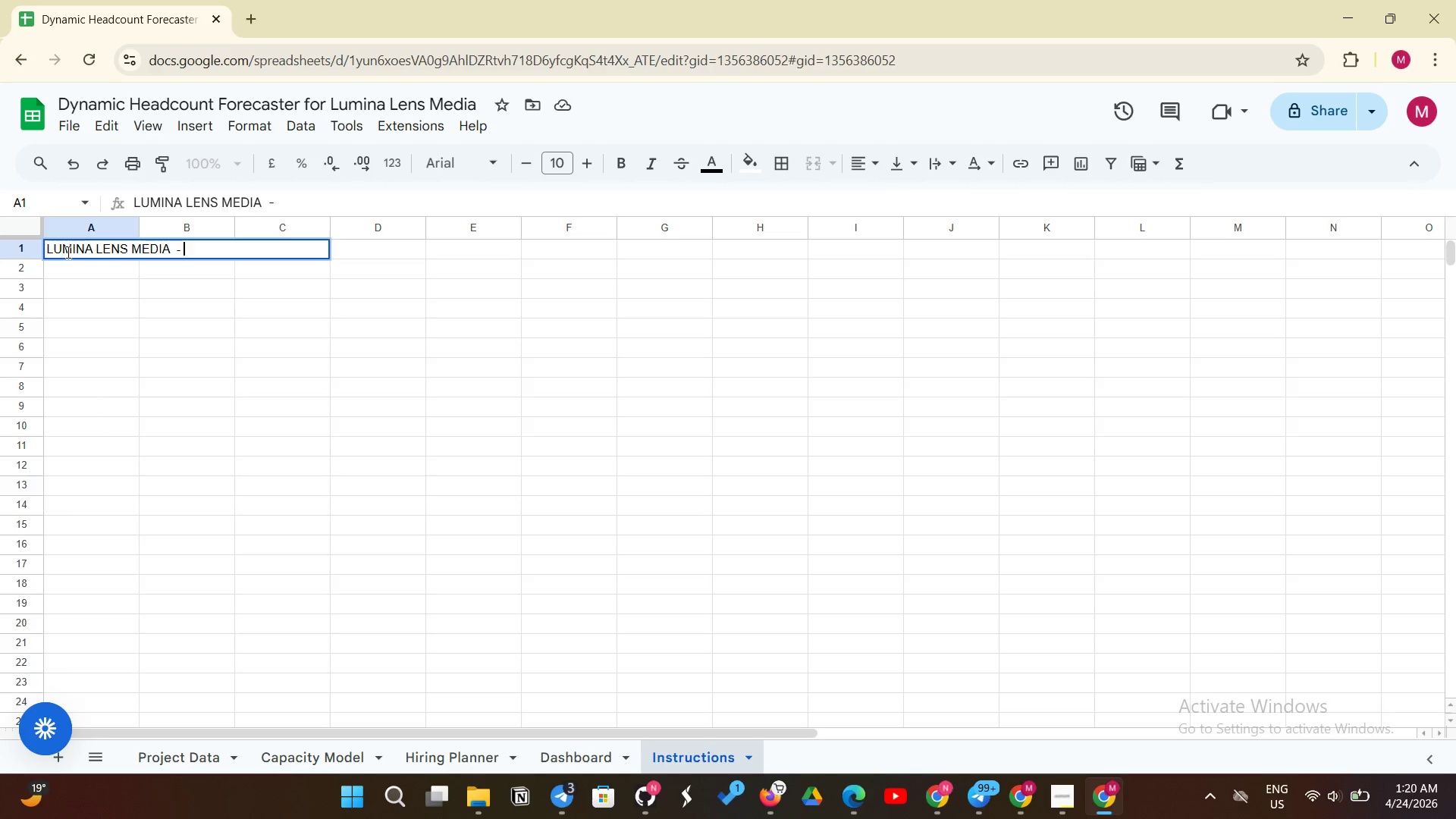 
left_click_drag(start_coordinate=[67, 252], to_coordinate=[89, 262])
 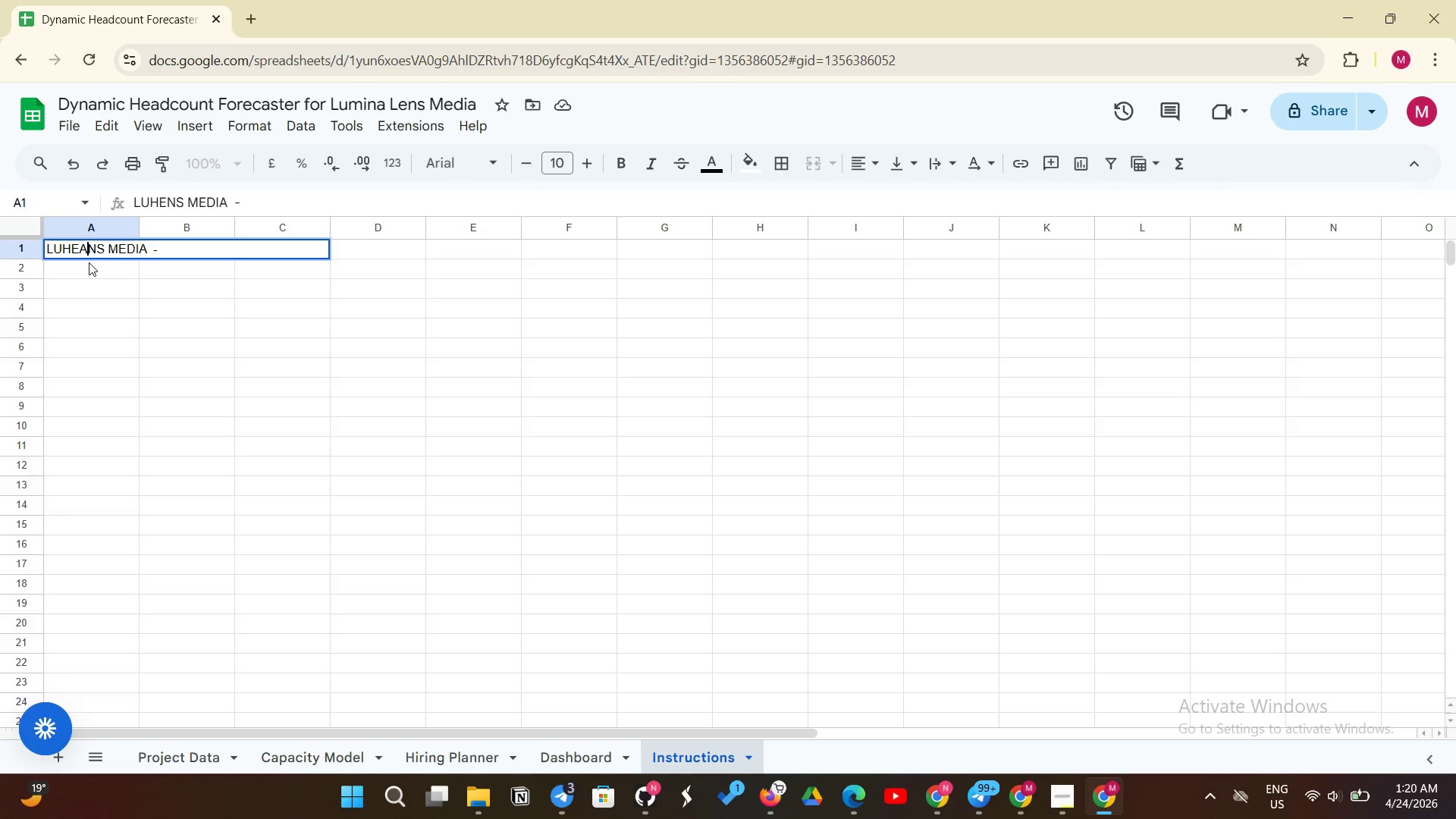 
type(HEADC)
 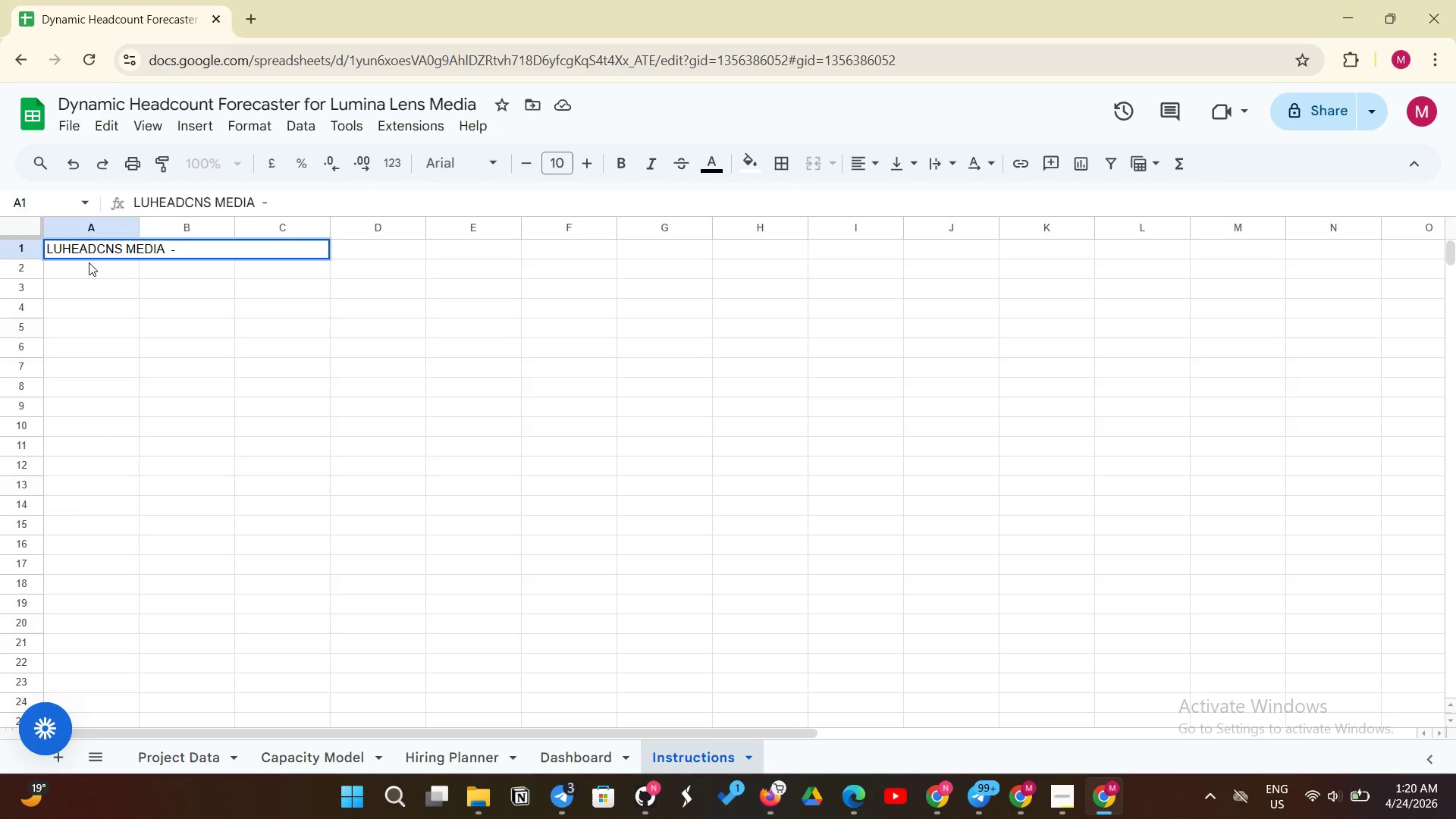 
hold_key(key=Backspace, duration=0.88)
 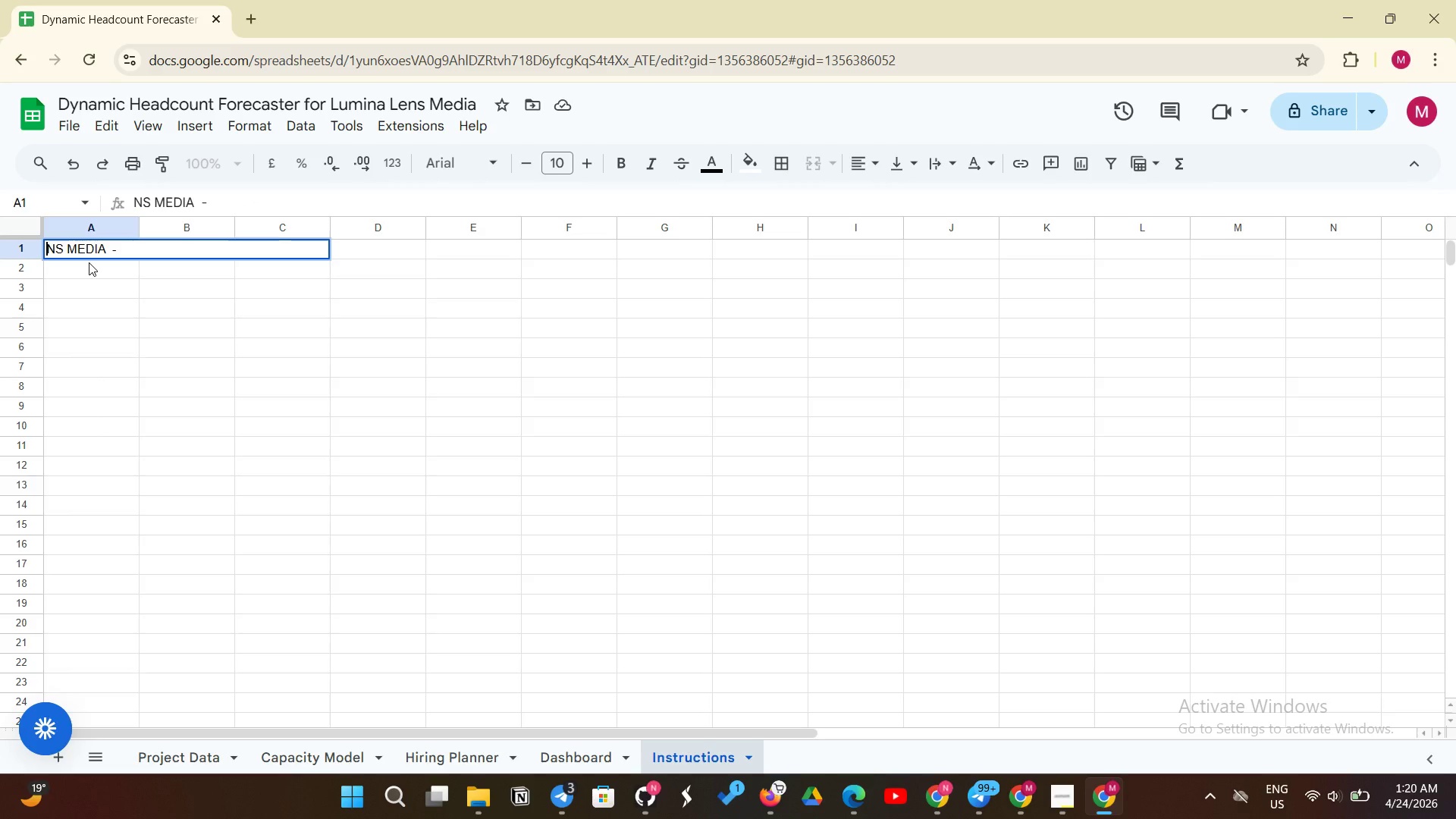 
type(LI)
key(Backspace)
type(UMINA LE)
 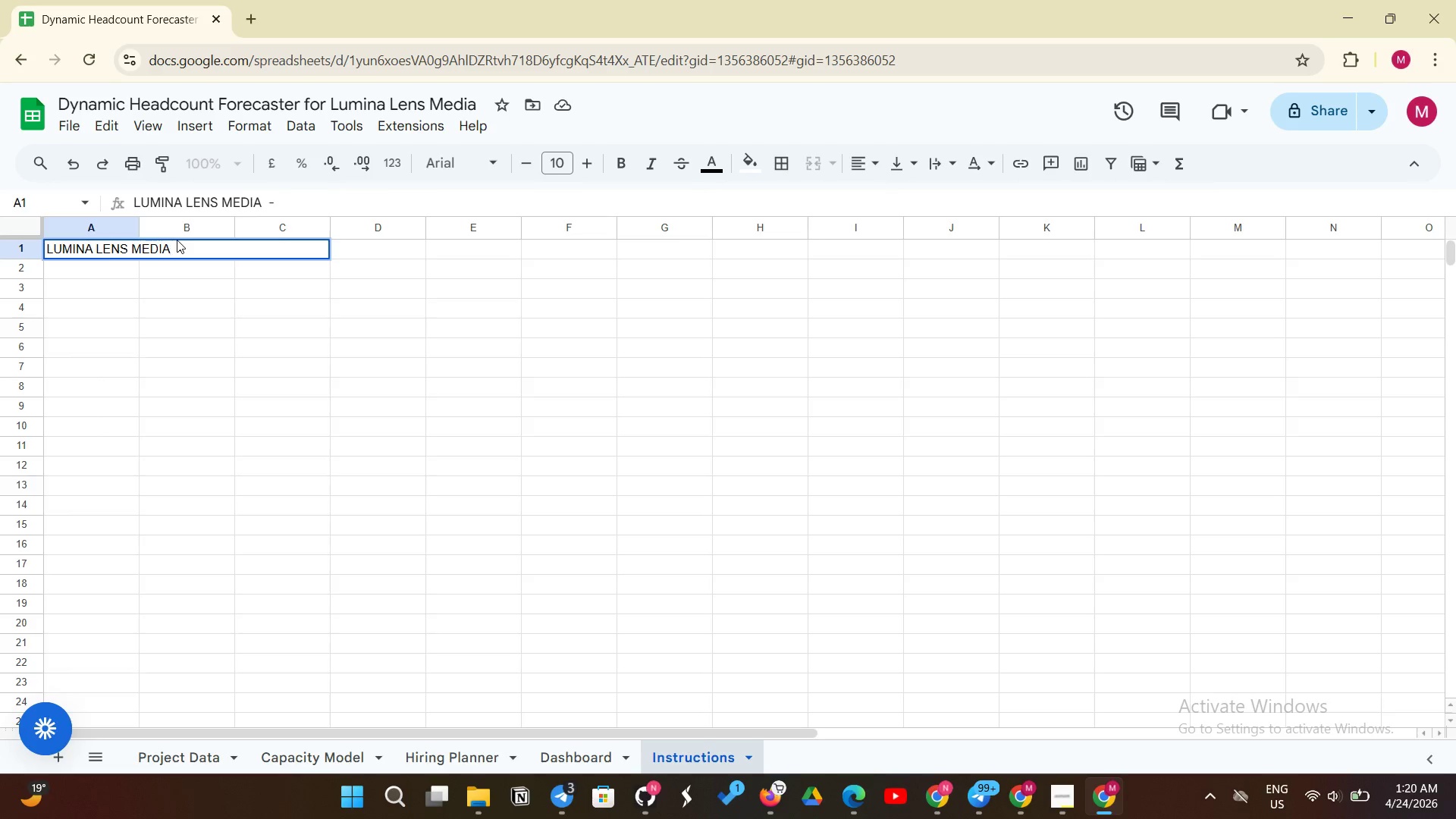 
left_click([186, 246])
 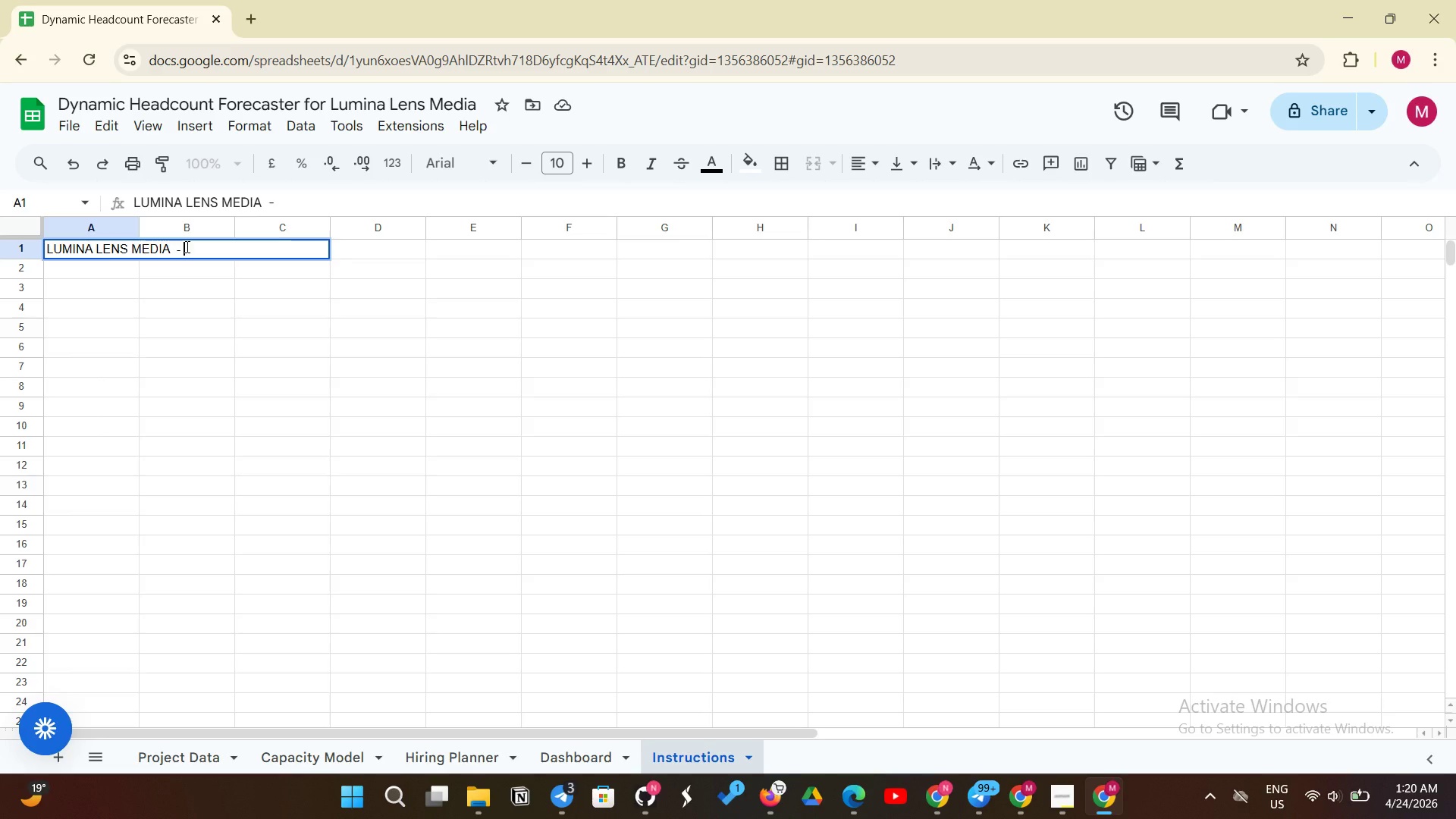 
type( HEADCOUNT FORECASTER)
 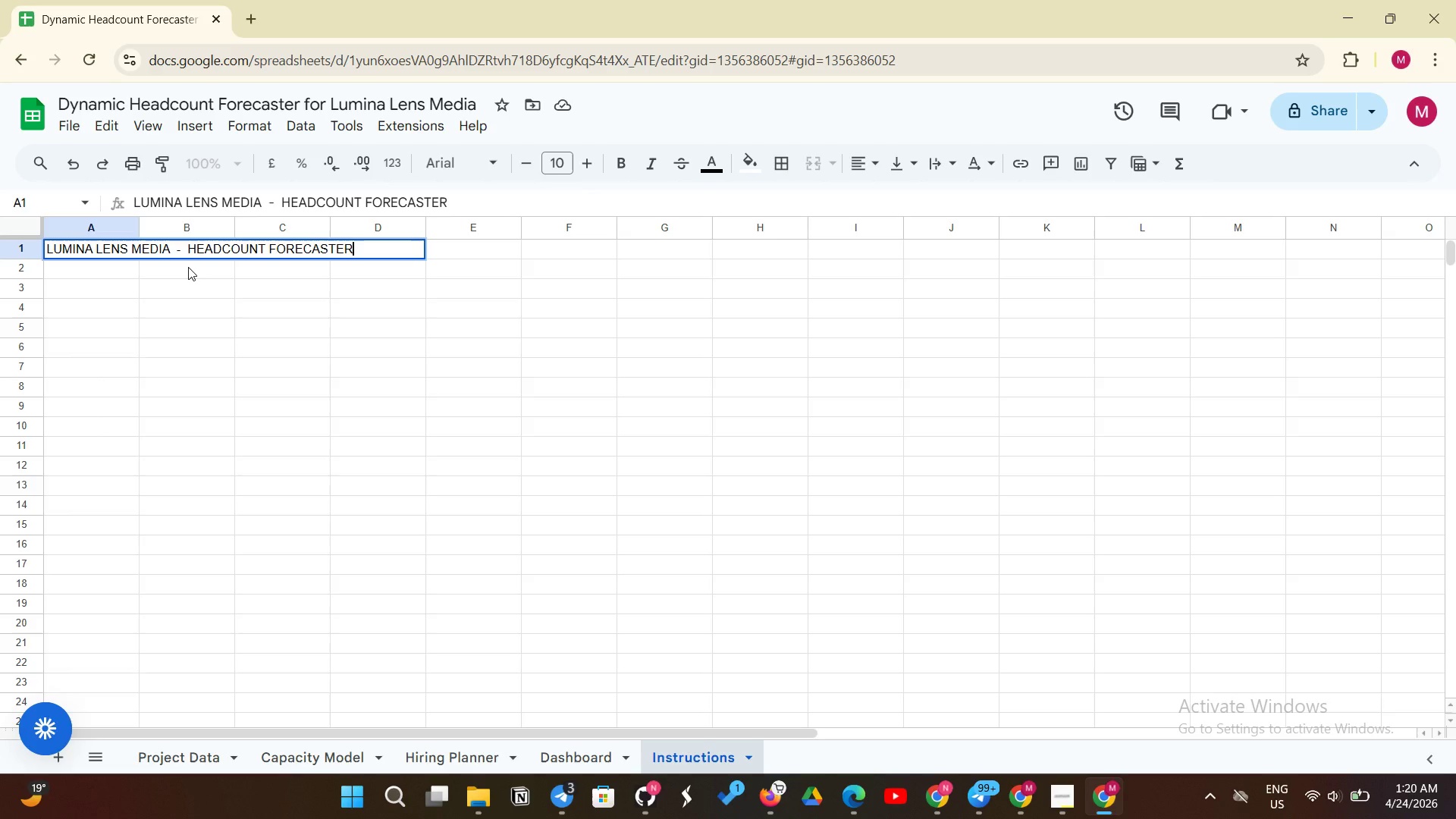 
wait(8.25)
 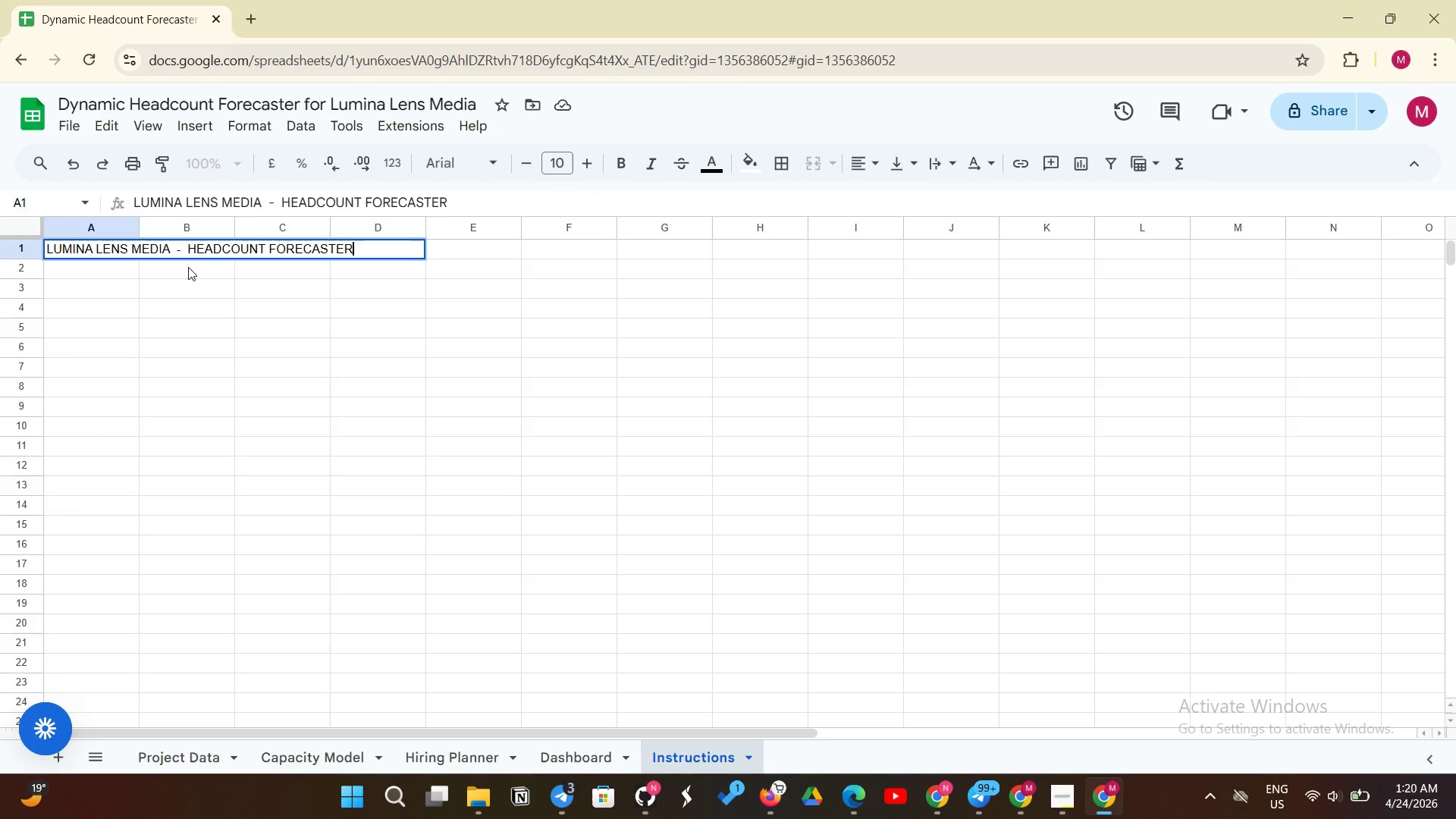 
key(Enter)
 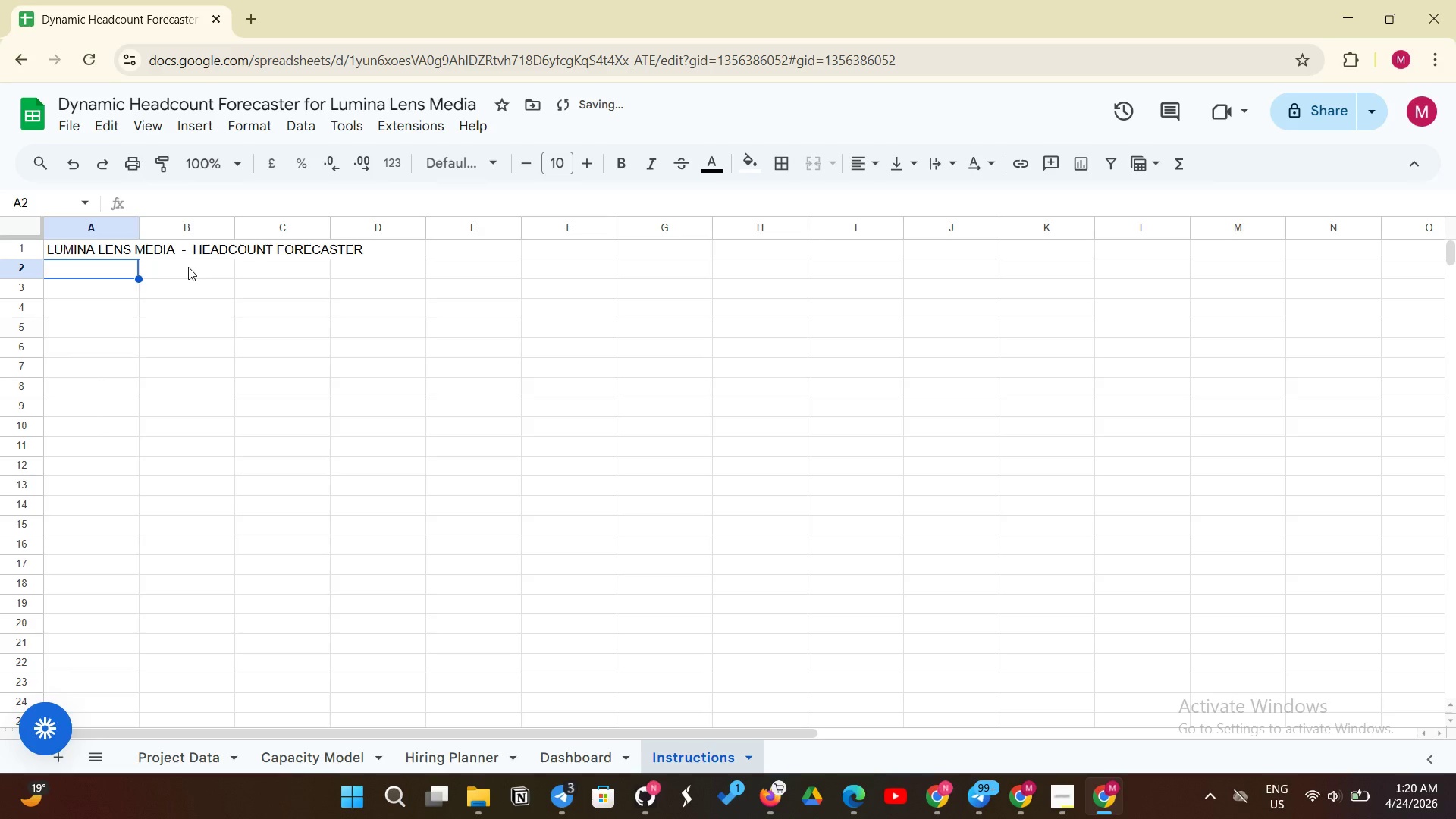 
type(HOW TO USE:)
 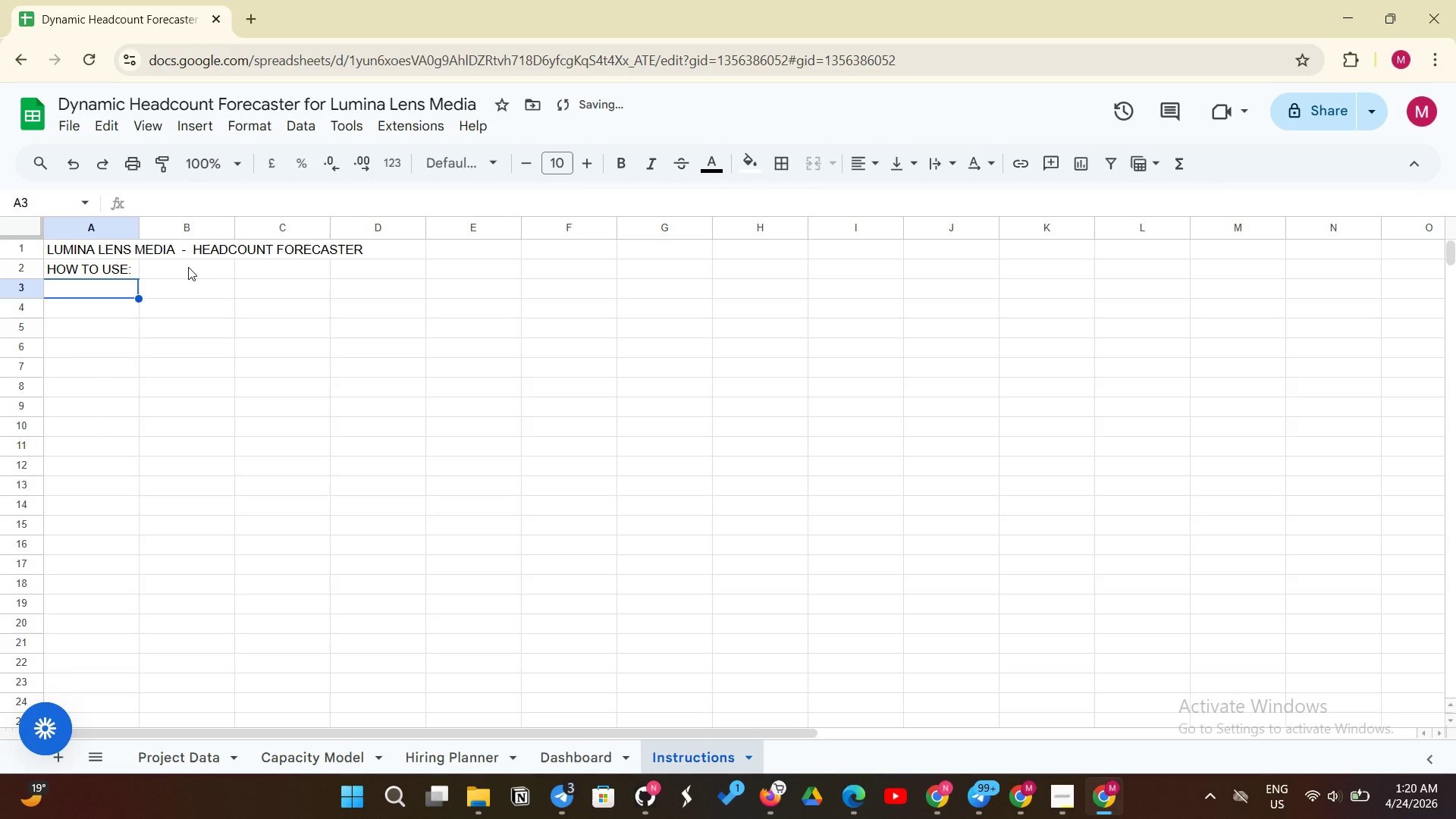 
 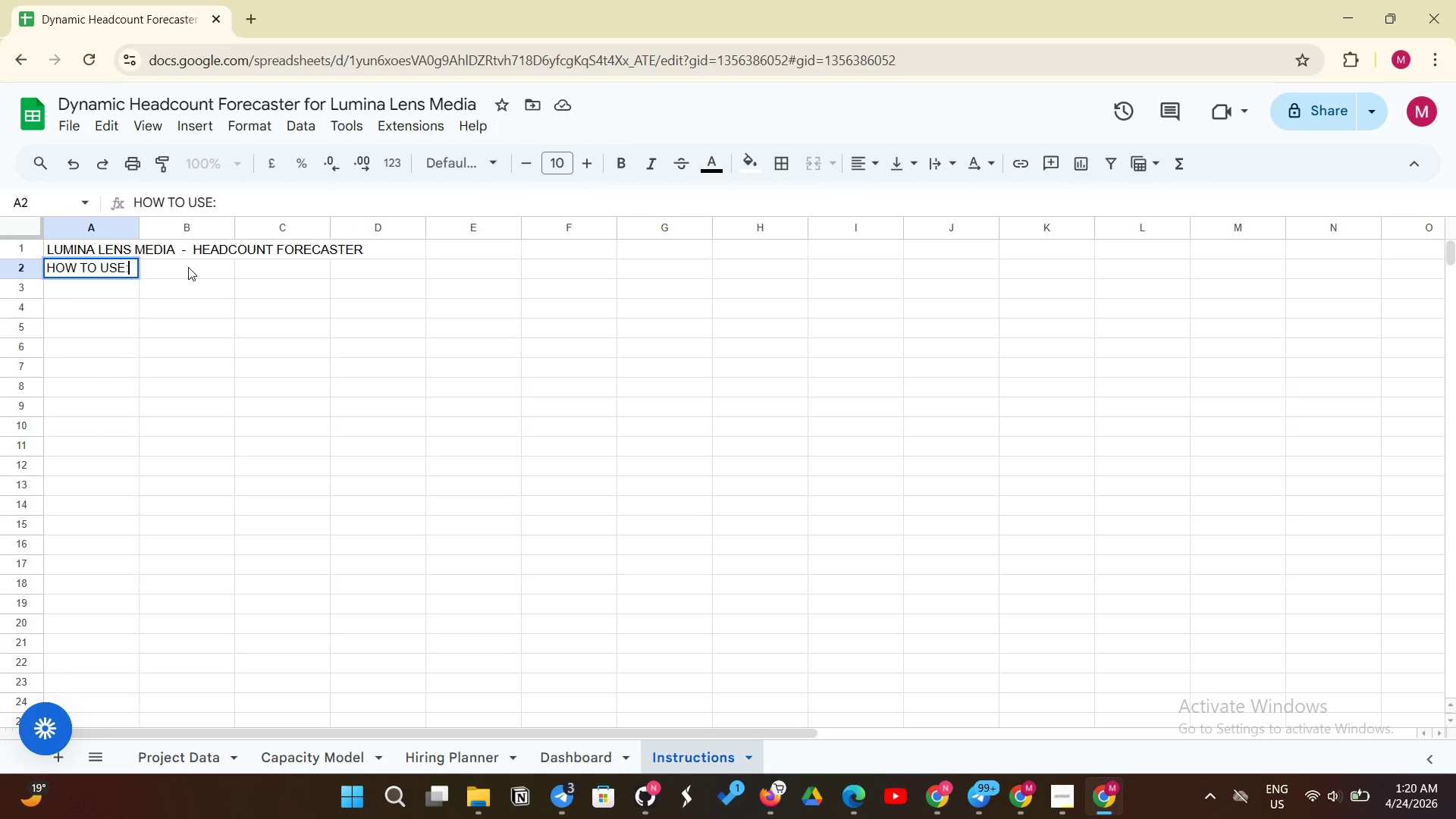 
key(Enter)
 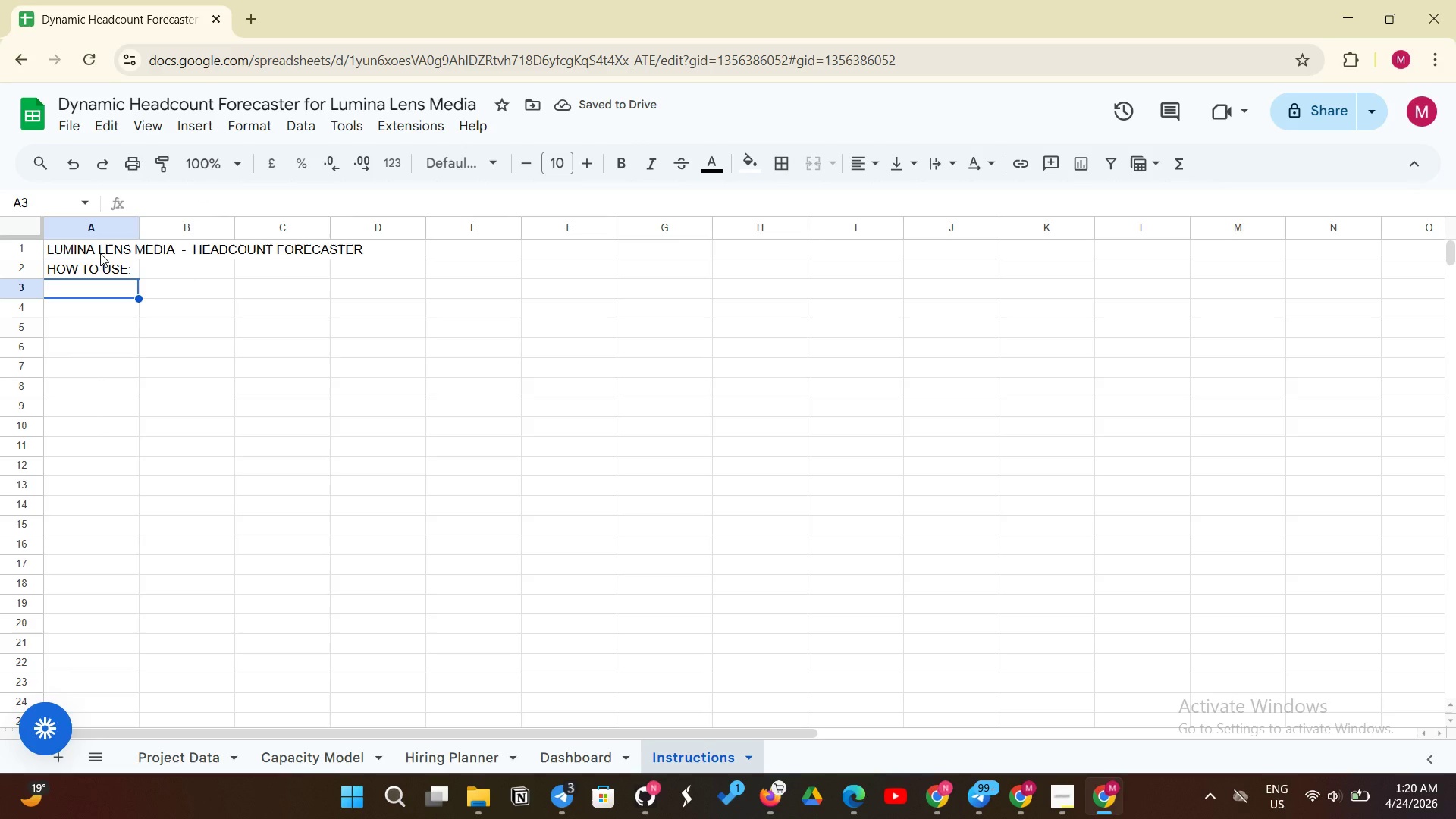 
left_click_drag(start_coordinate=[112, 246], to_coordinate=[472, 240])
 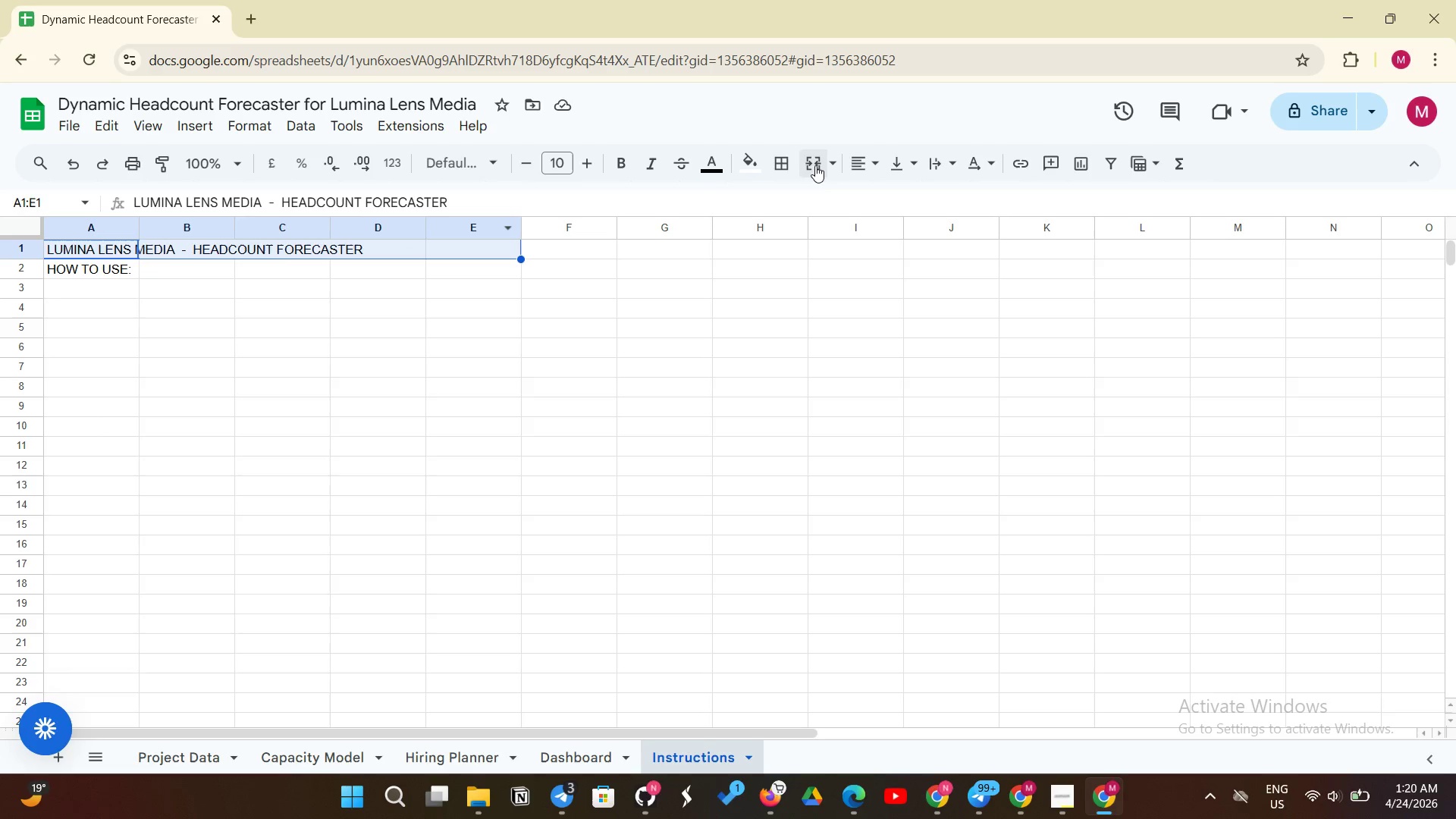 
left_click([813, 165])
 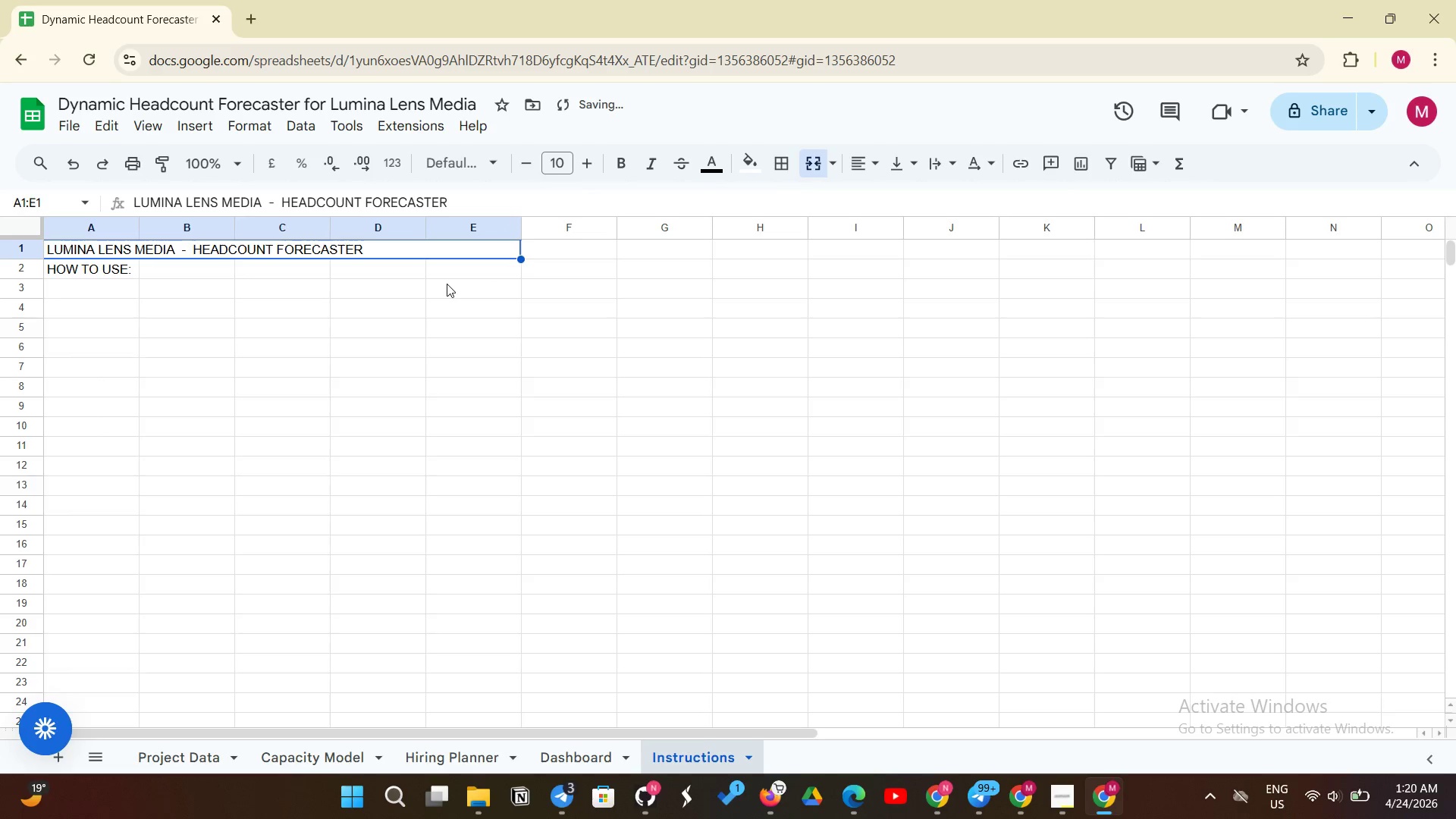 
key(Control+Shift+E)
 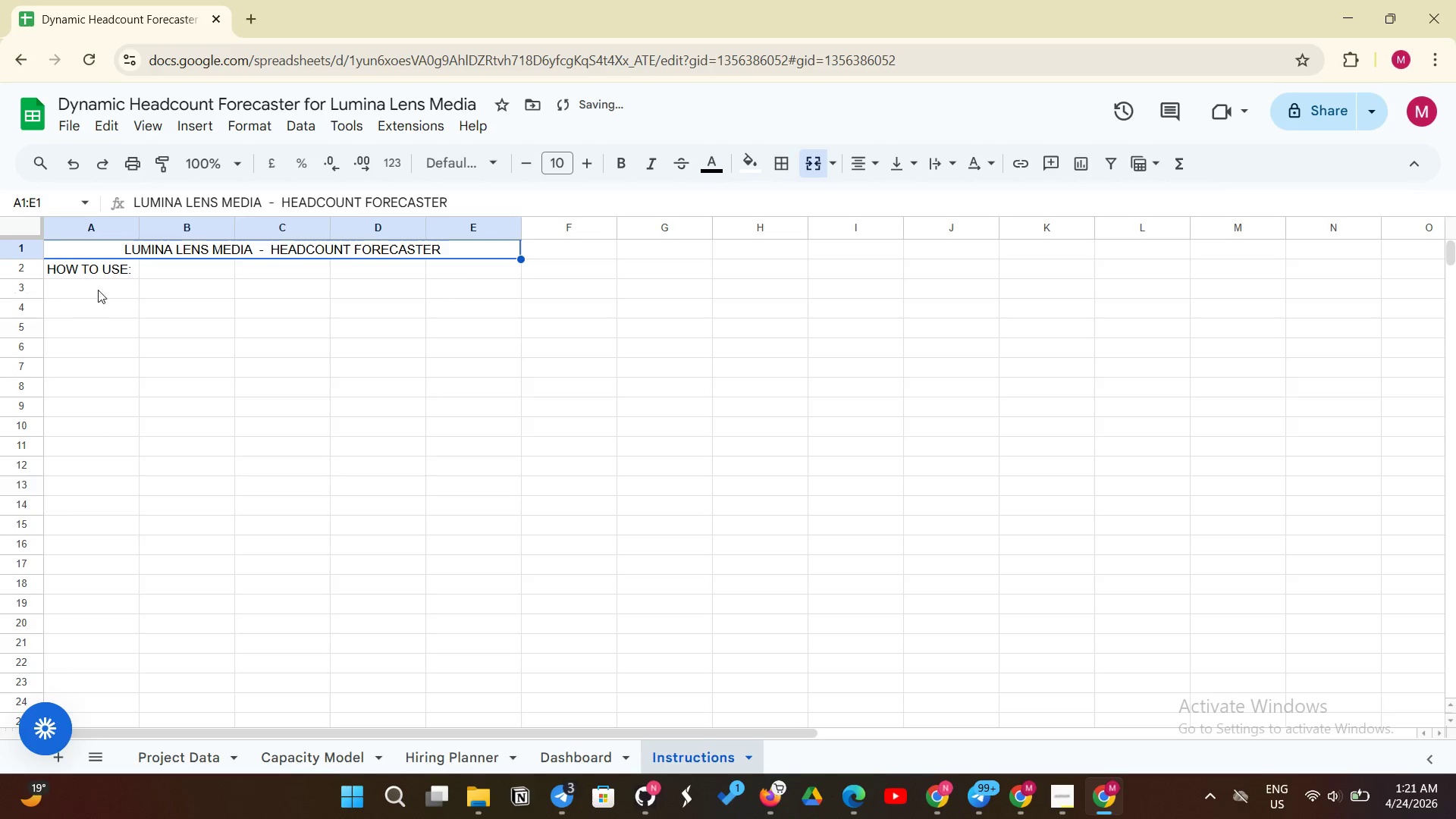 
left_click([117, 275])
 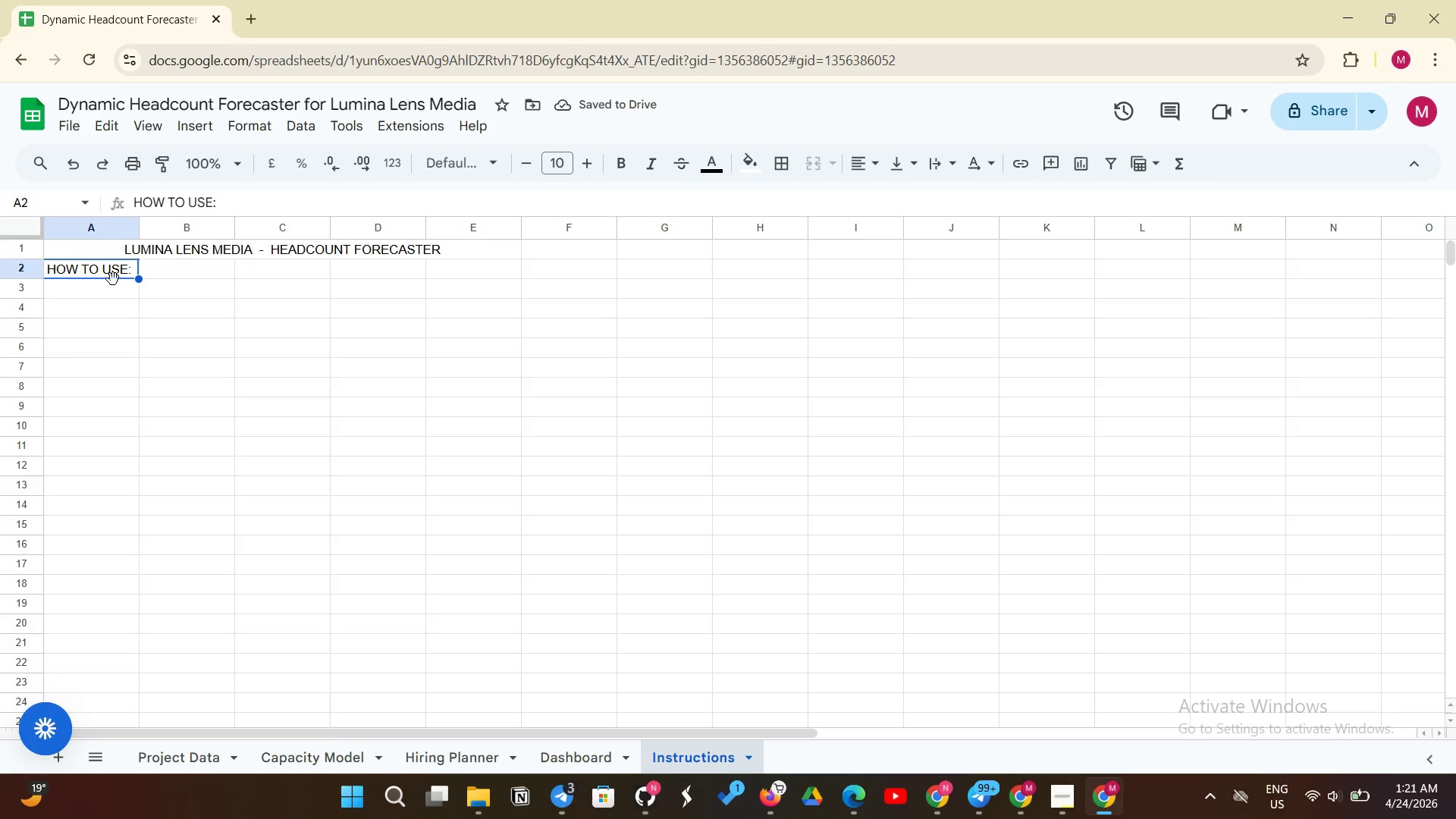 
left_click([88, 289])
 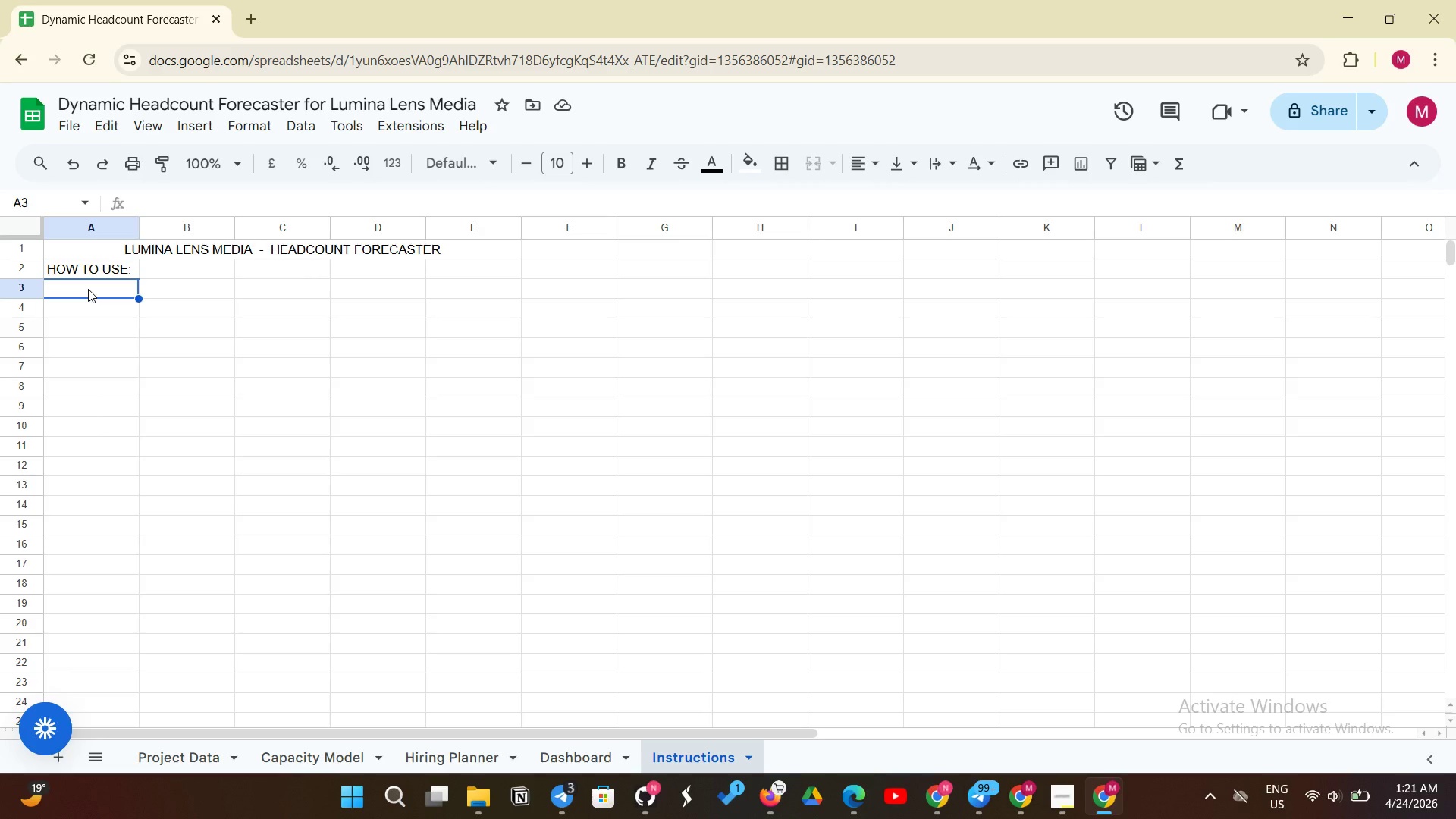 
type(1. CAPACITY MODEL:)
 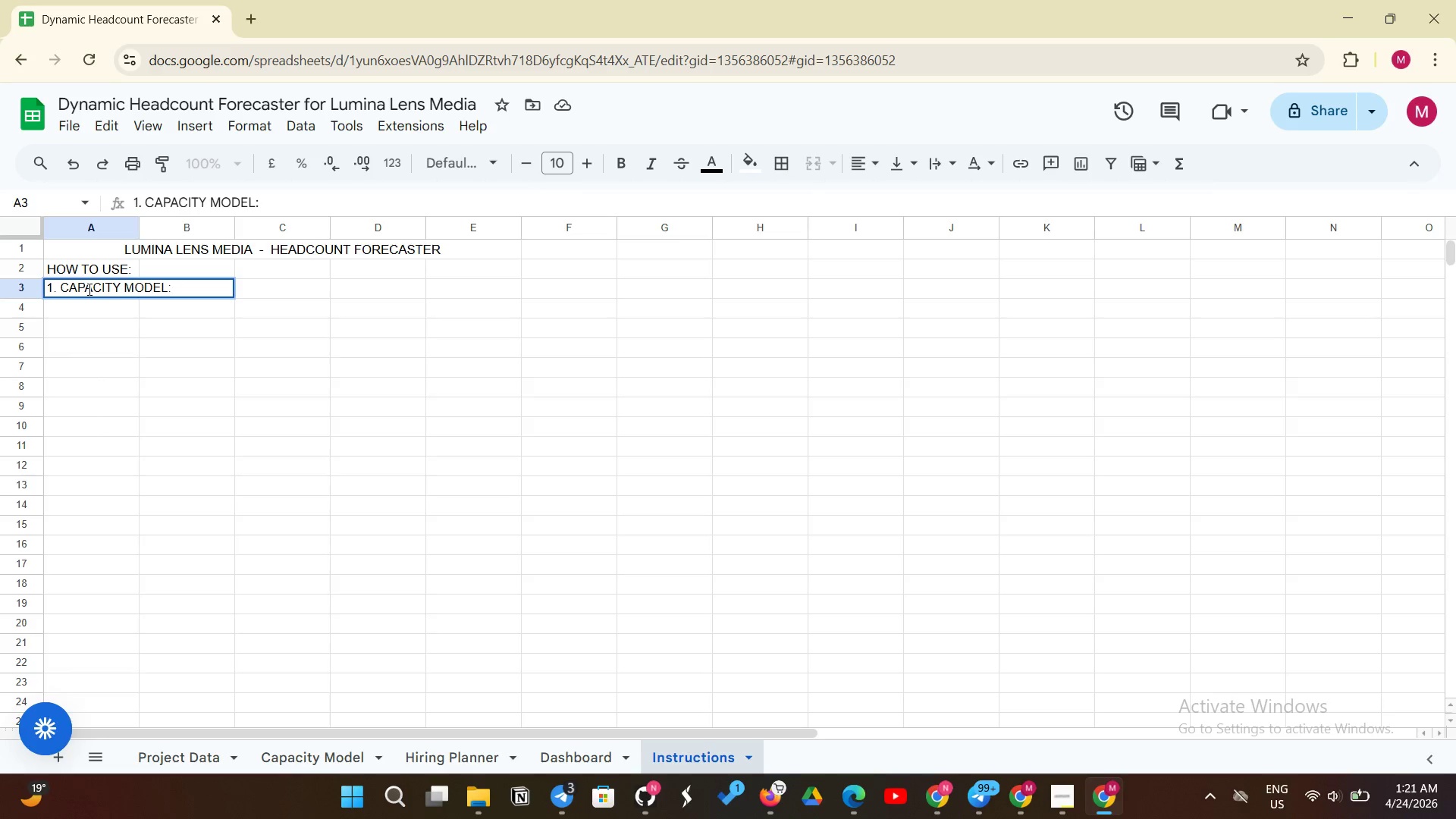 
key(Enter)
 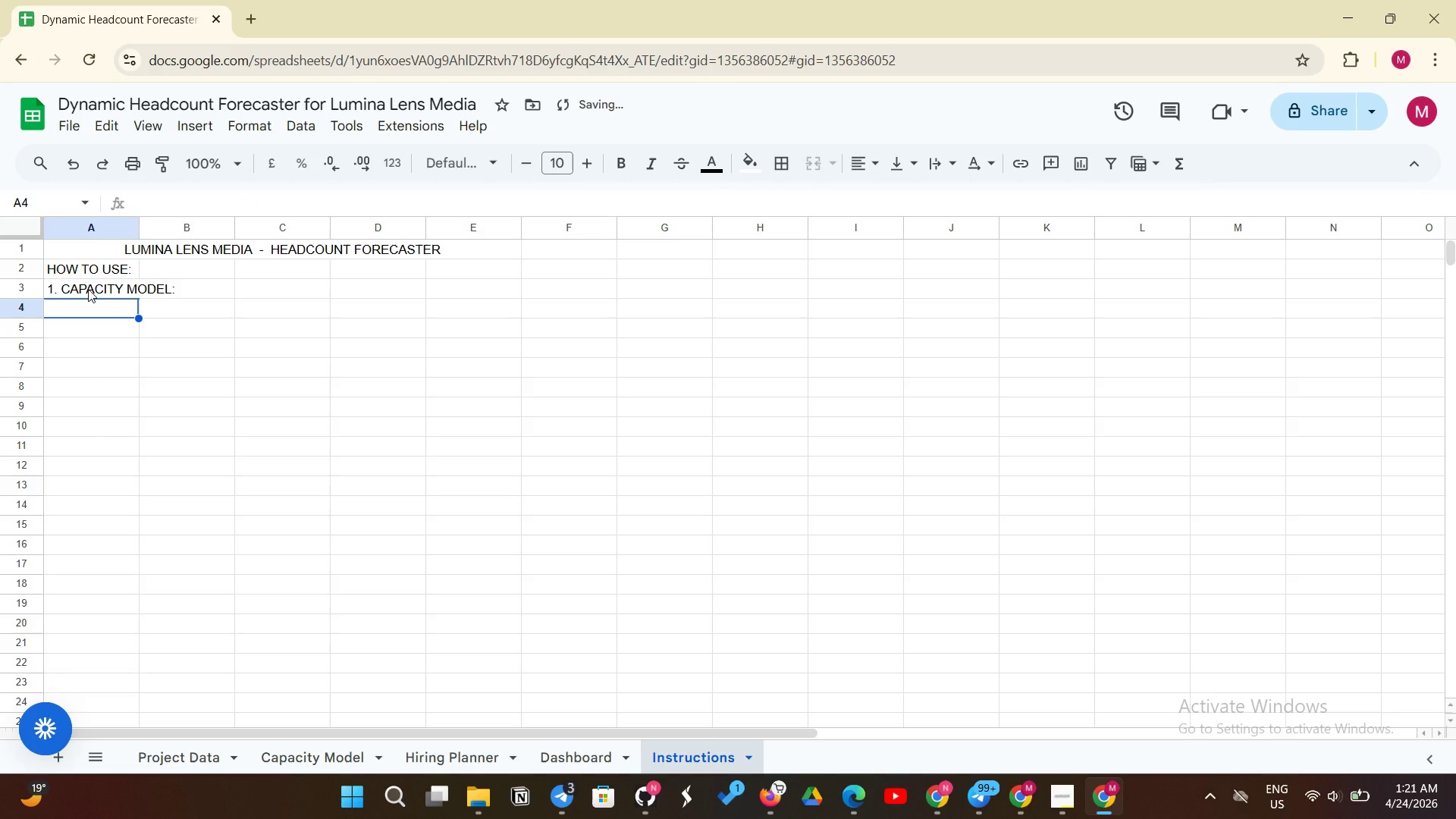 
type(  - )
key(Backspace)
type(Shows monthly demand based on project start dates.)
 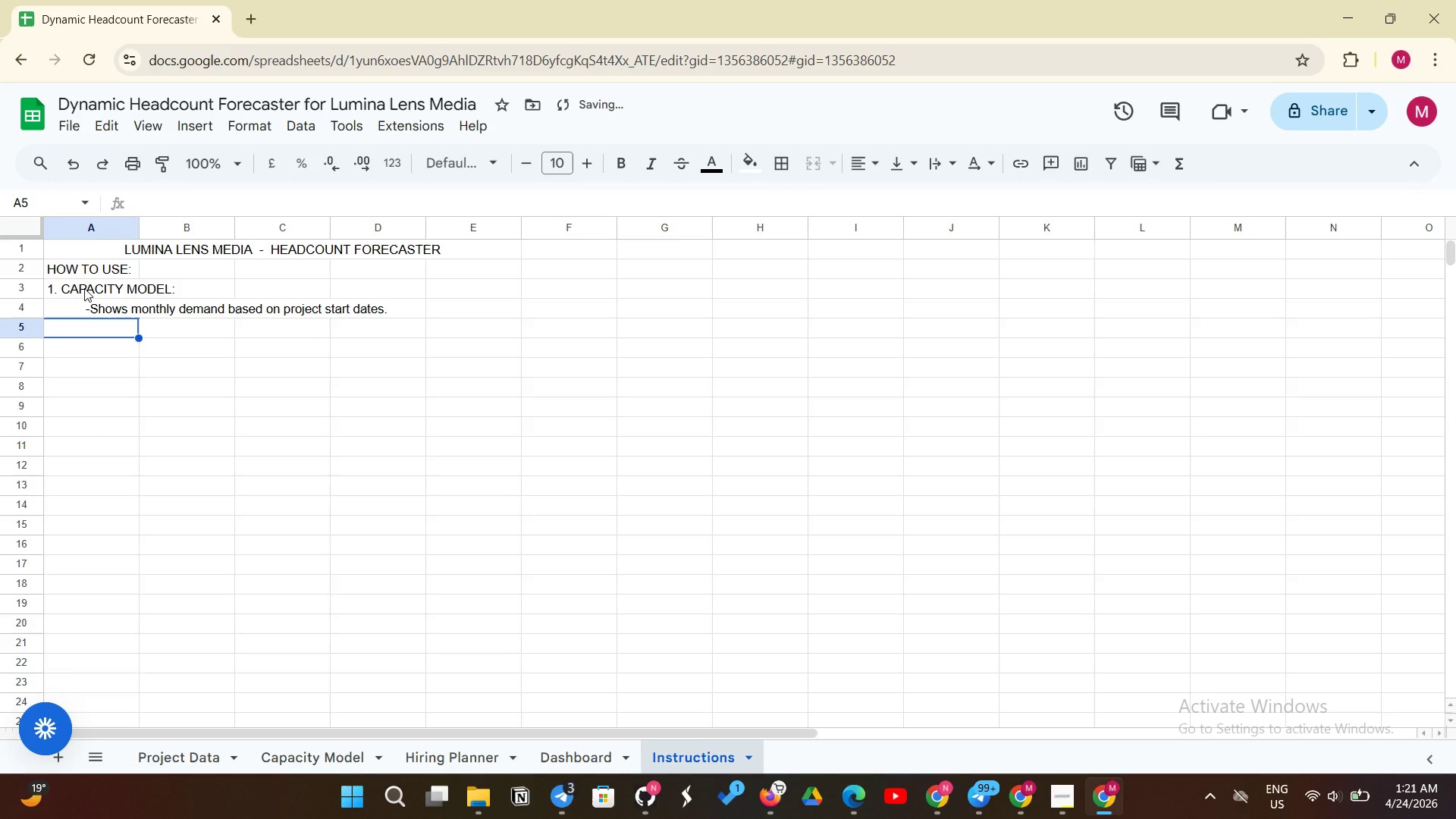 
key(Enter)
 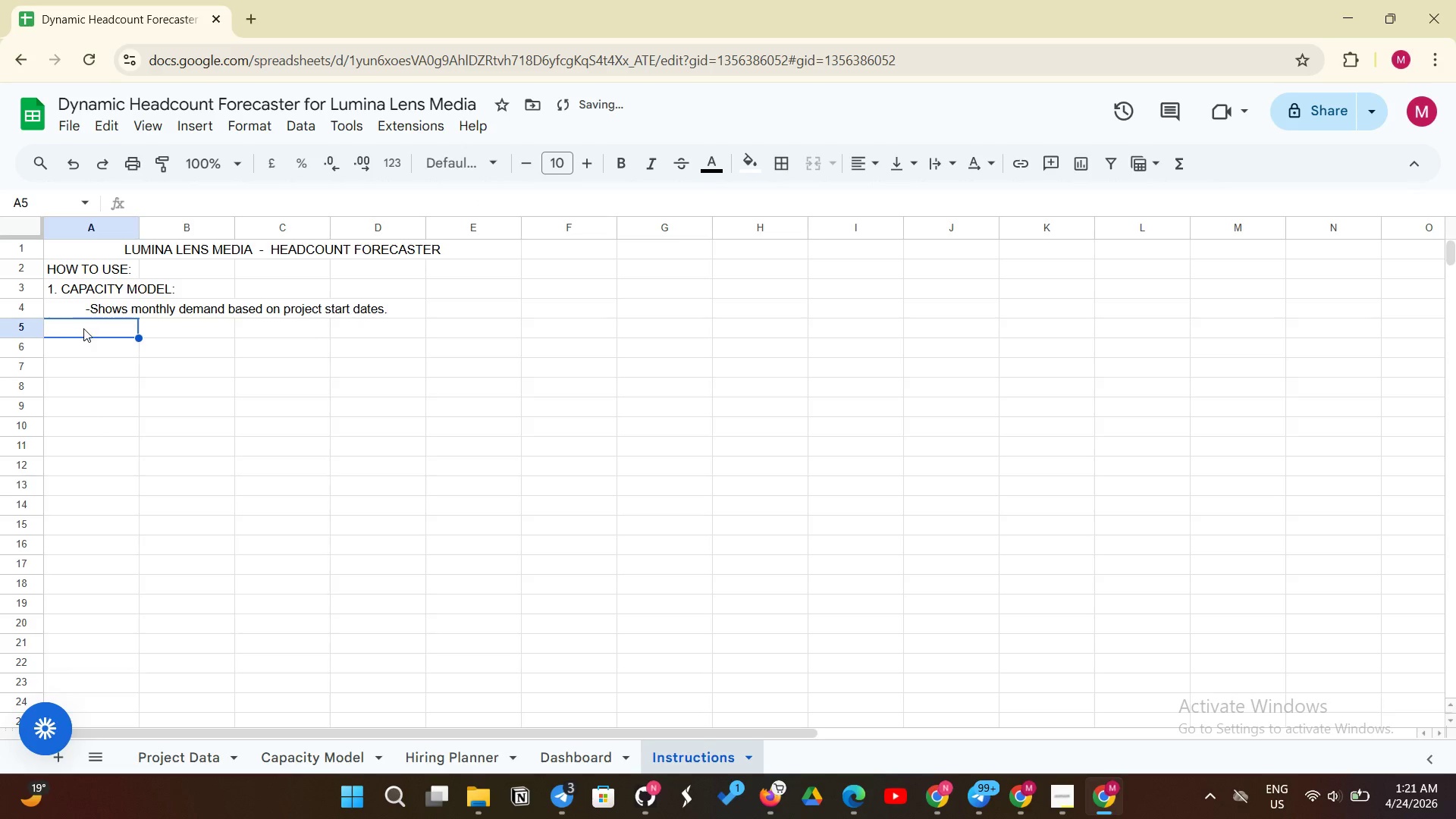 
left_click([83, 328])
 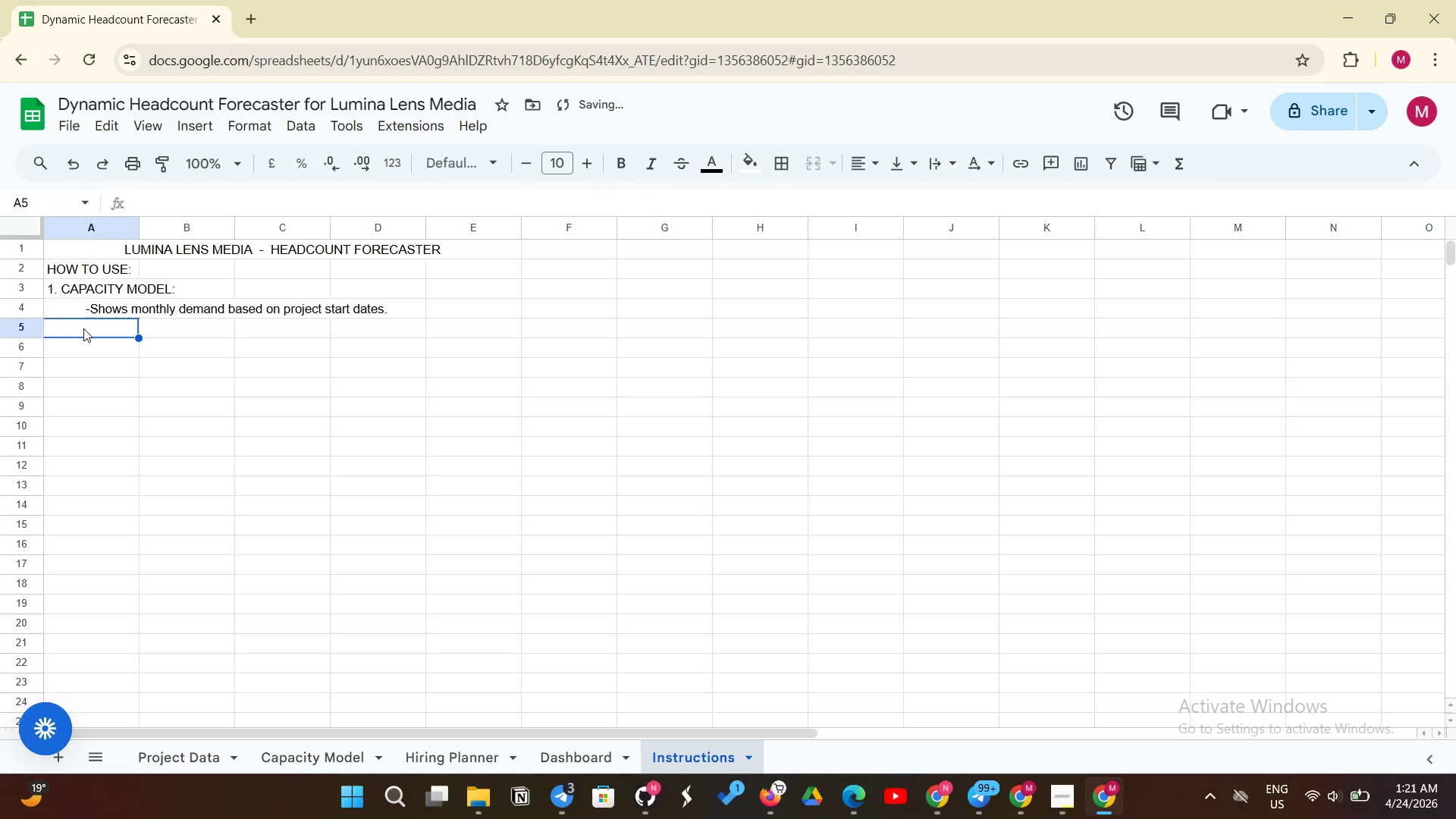 
key(Space)
 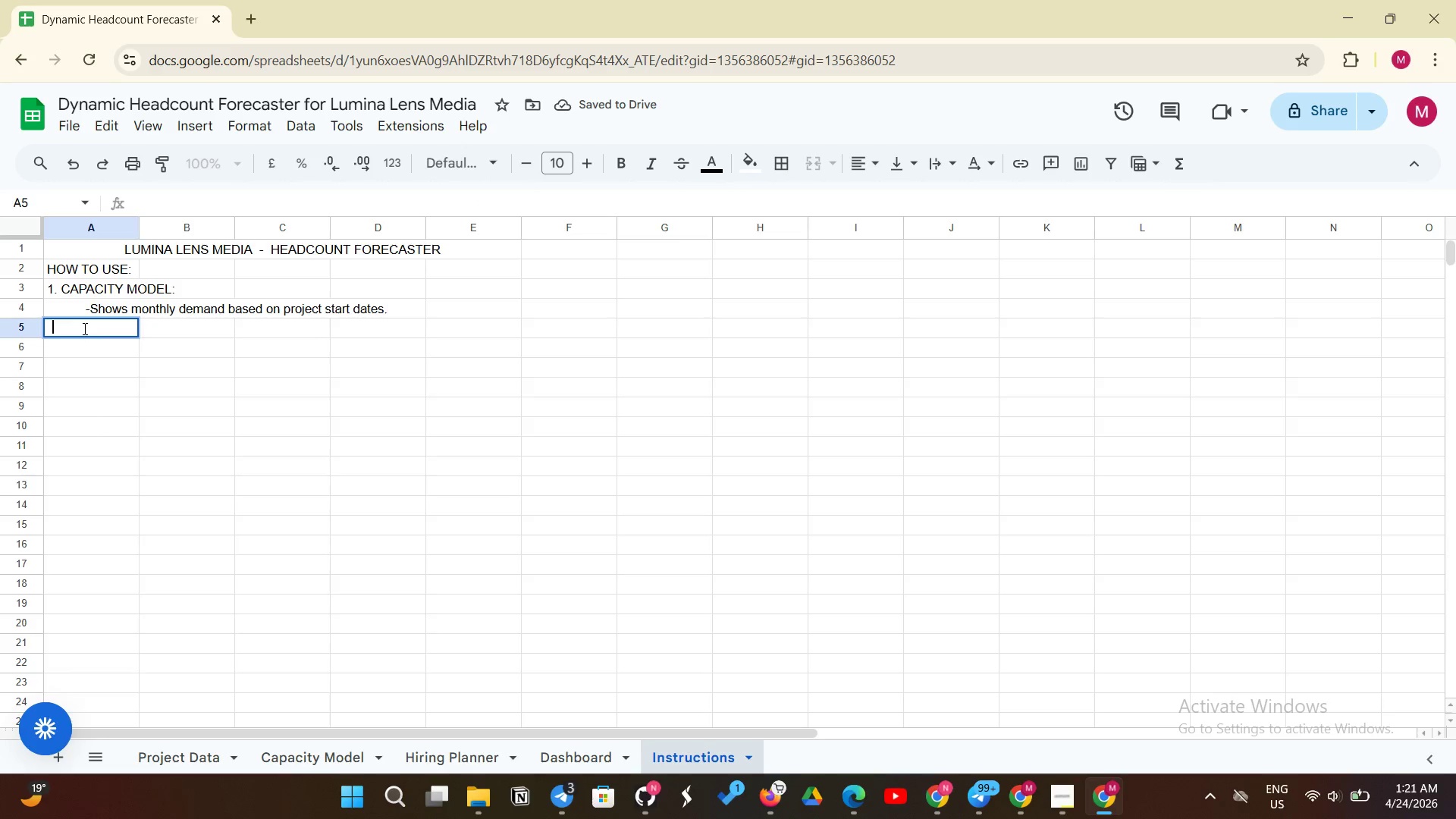 
key(Space)
 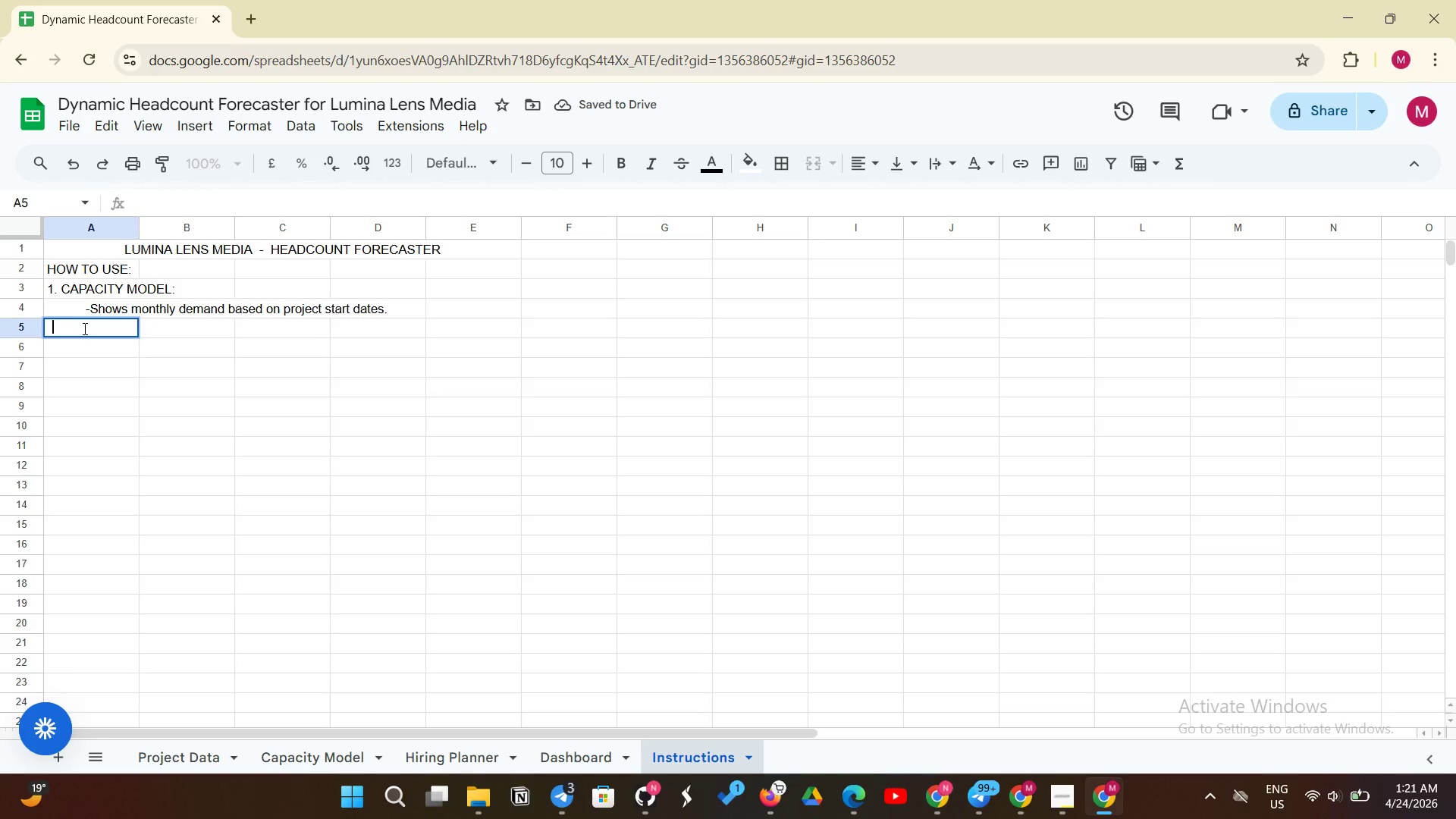 
key(Space)
 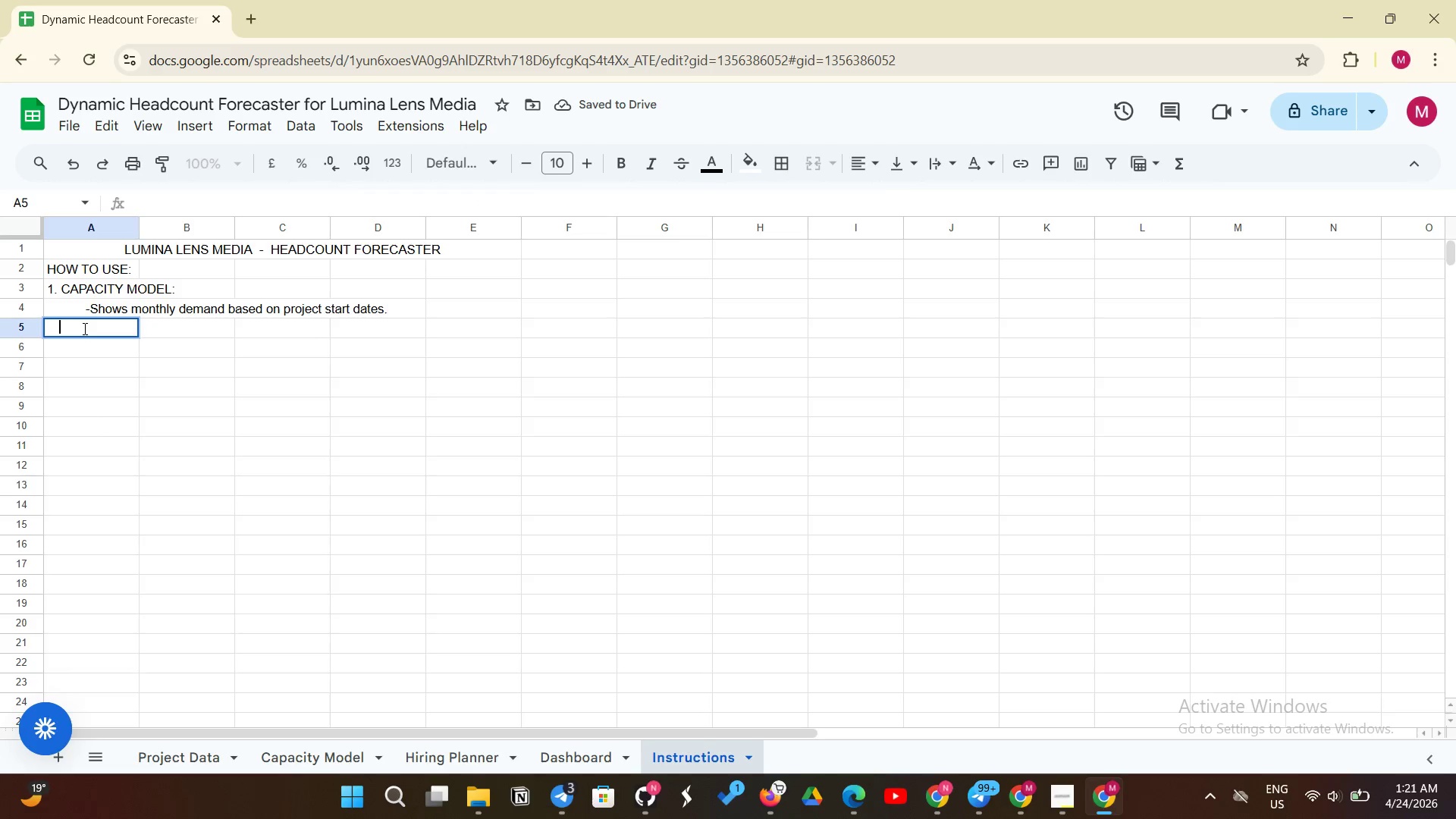 
hold_key(key=Space, duration=0.7)
 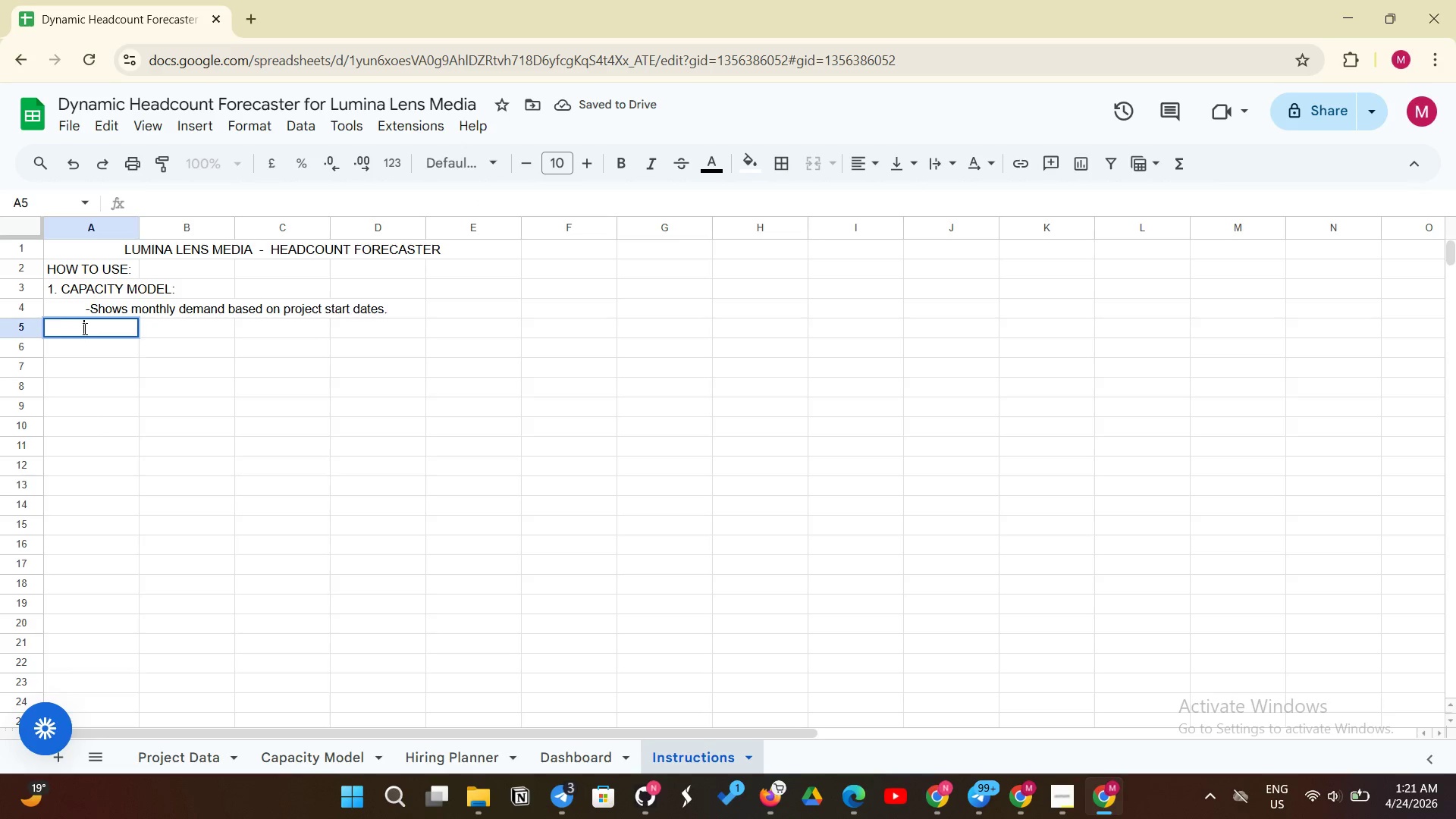 
key(Space)
 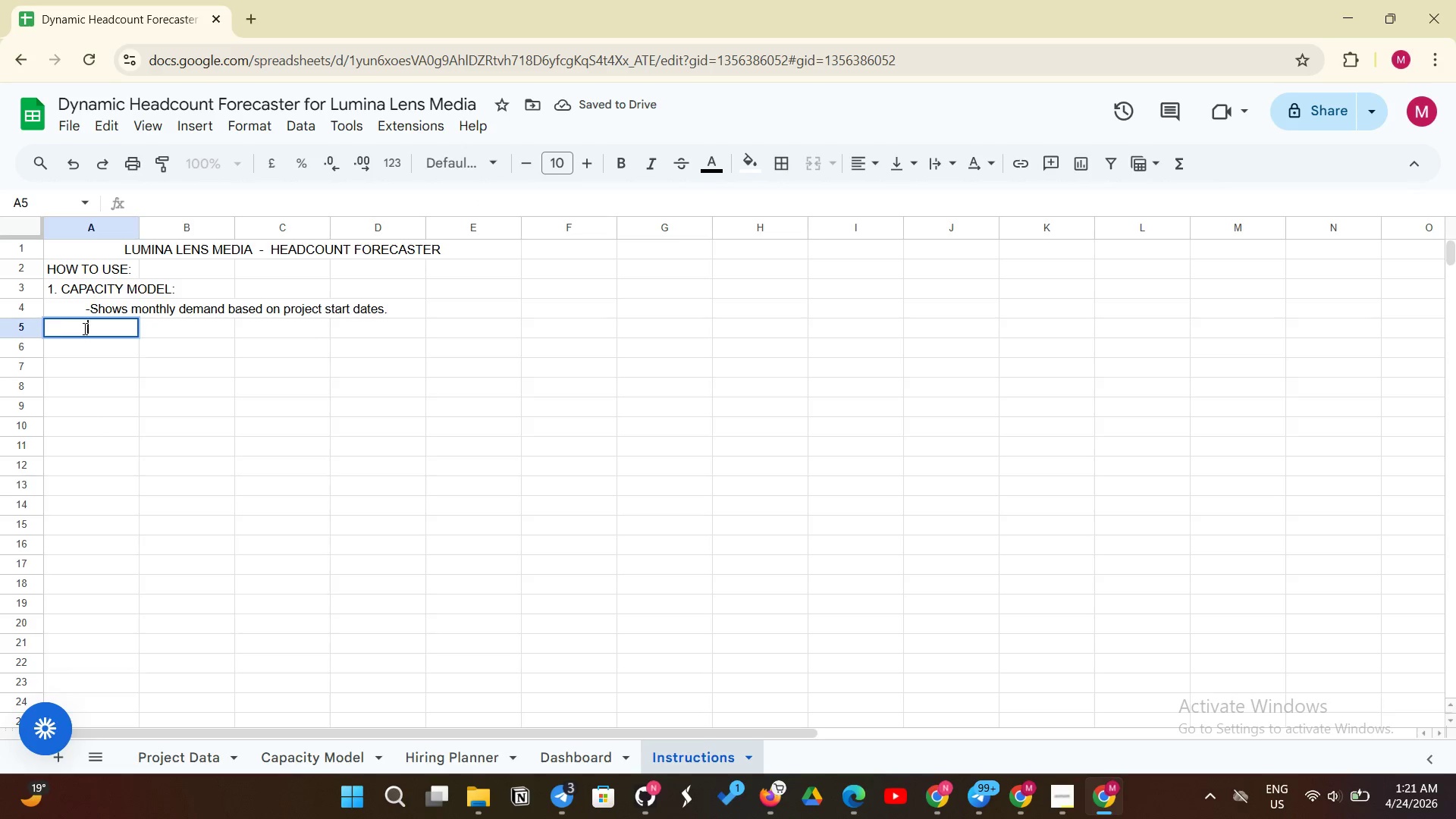 
key(Space)
 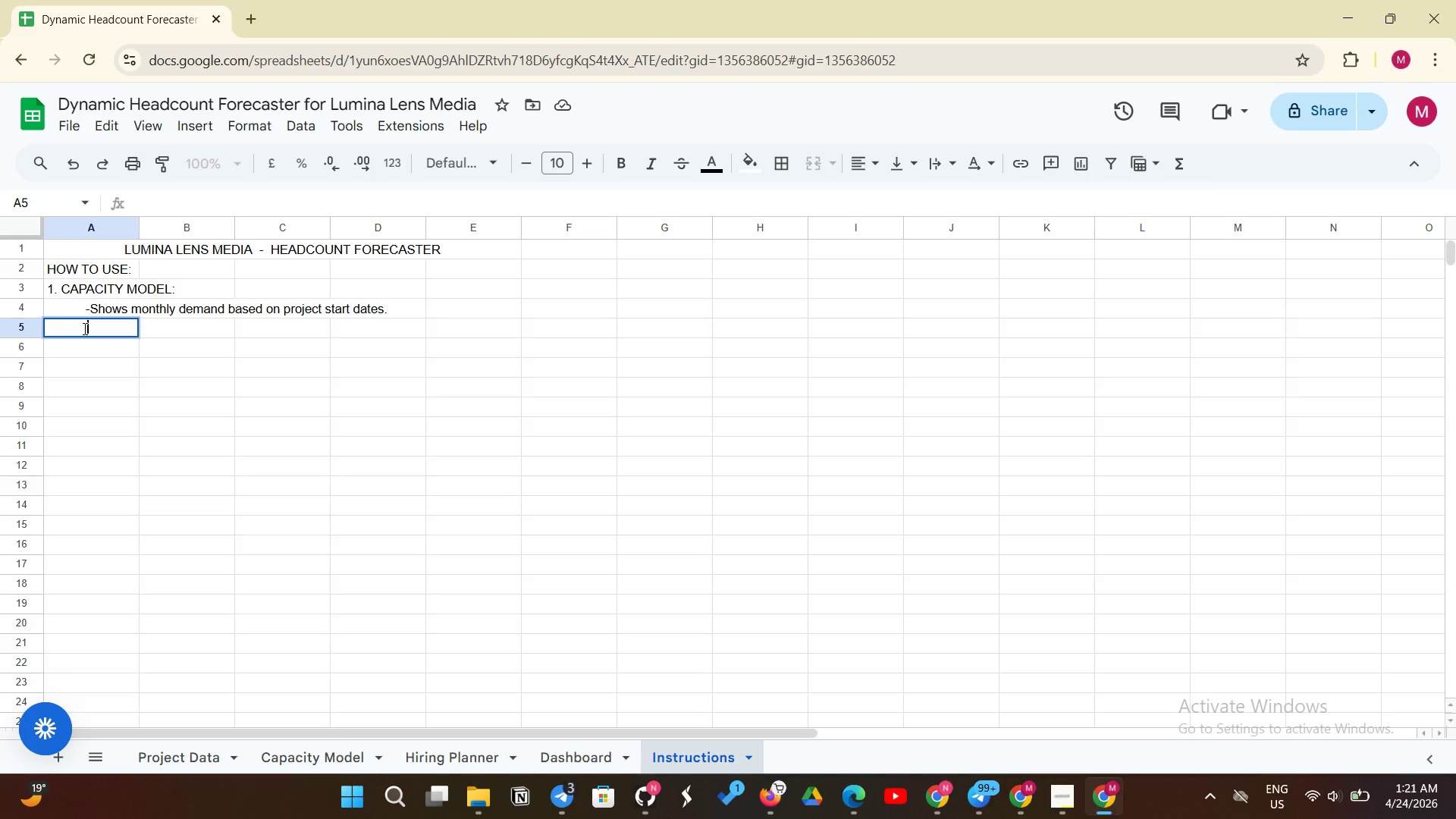 
key(Minus)
 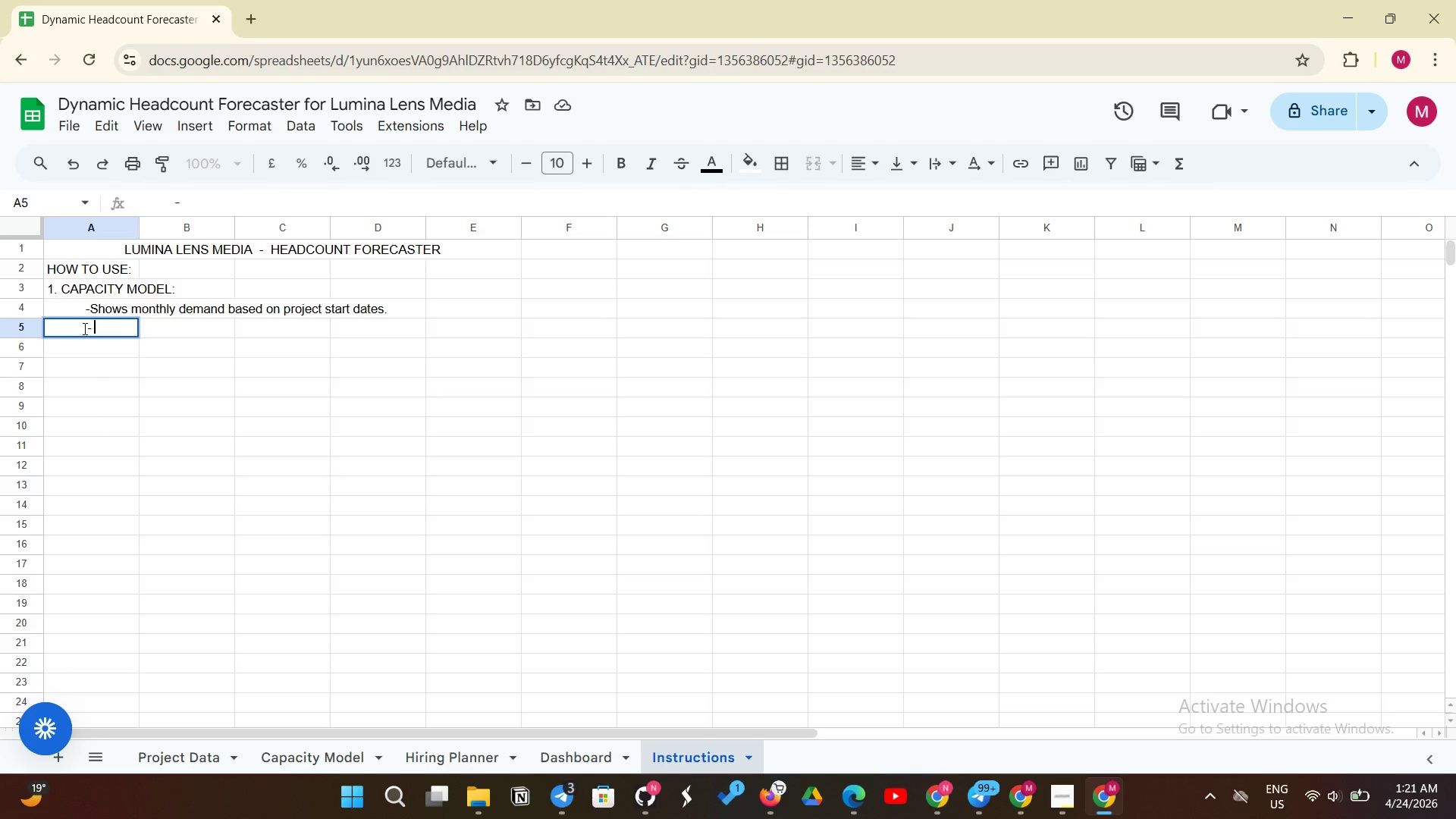 
key(Space)
 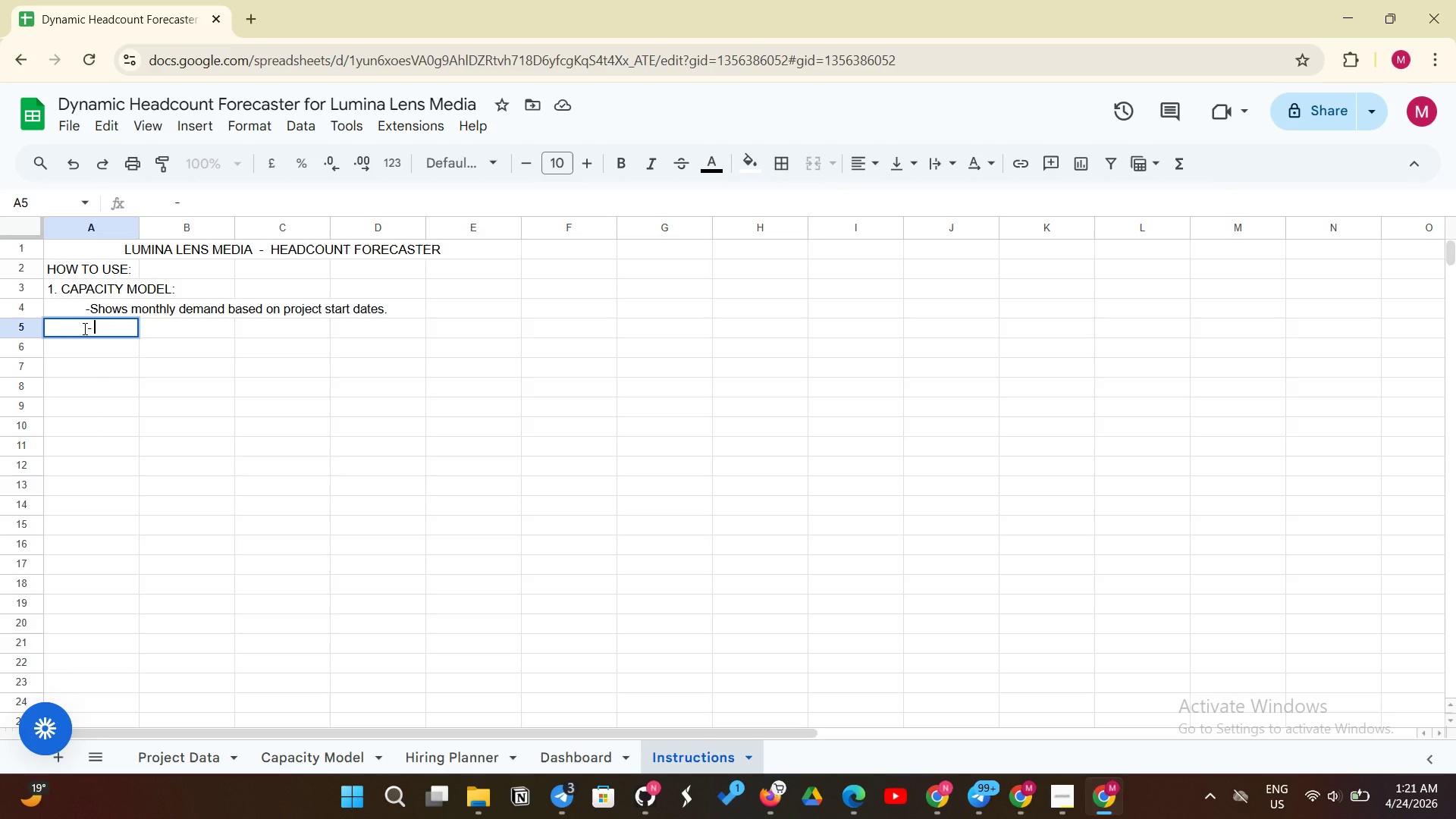 
type(Red highlight = demand exceeds 85%)
 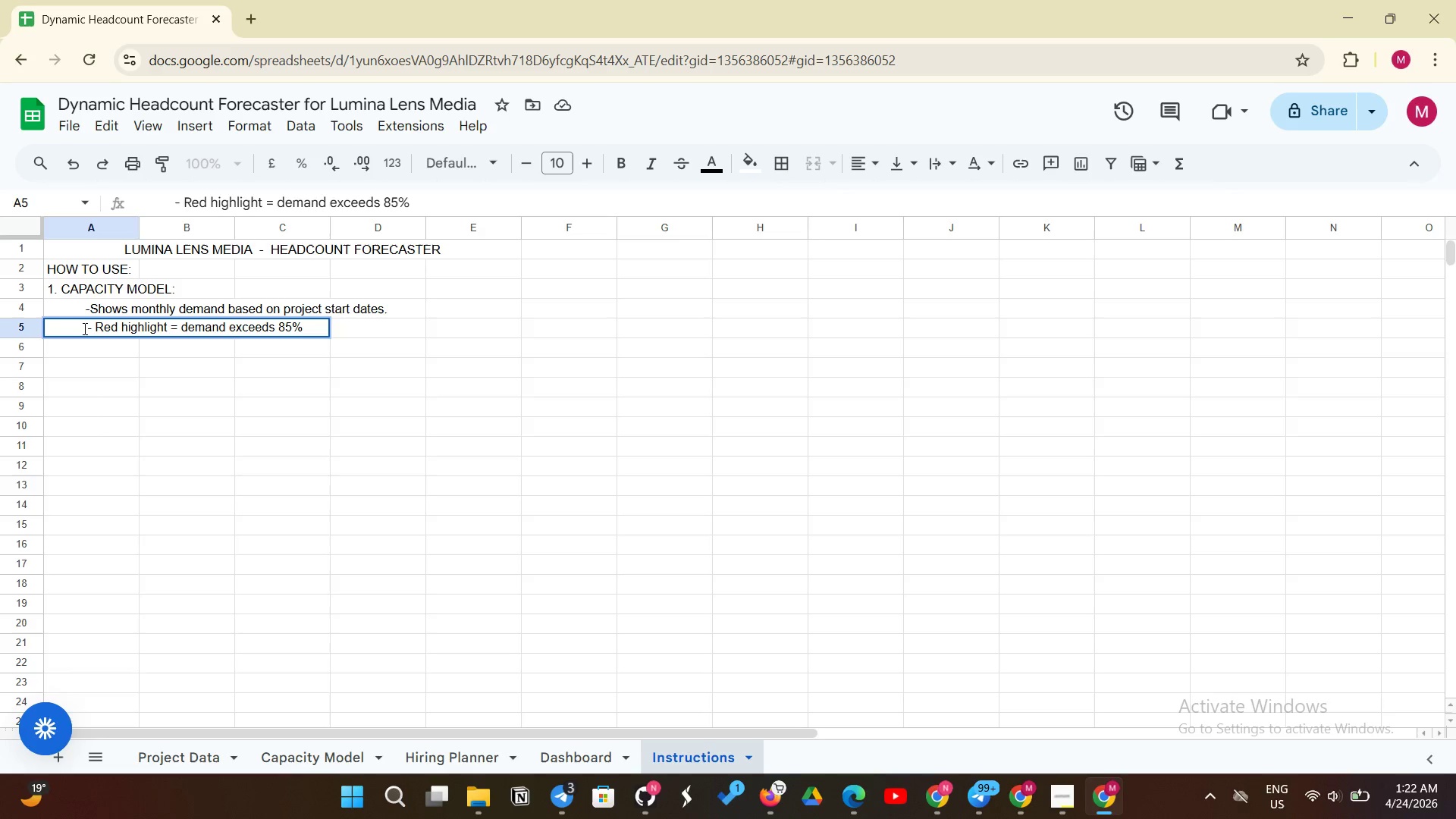 
type( of capacity )
 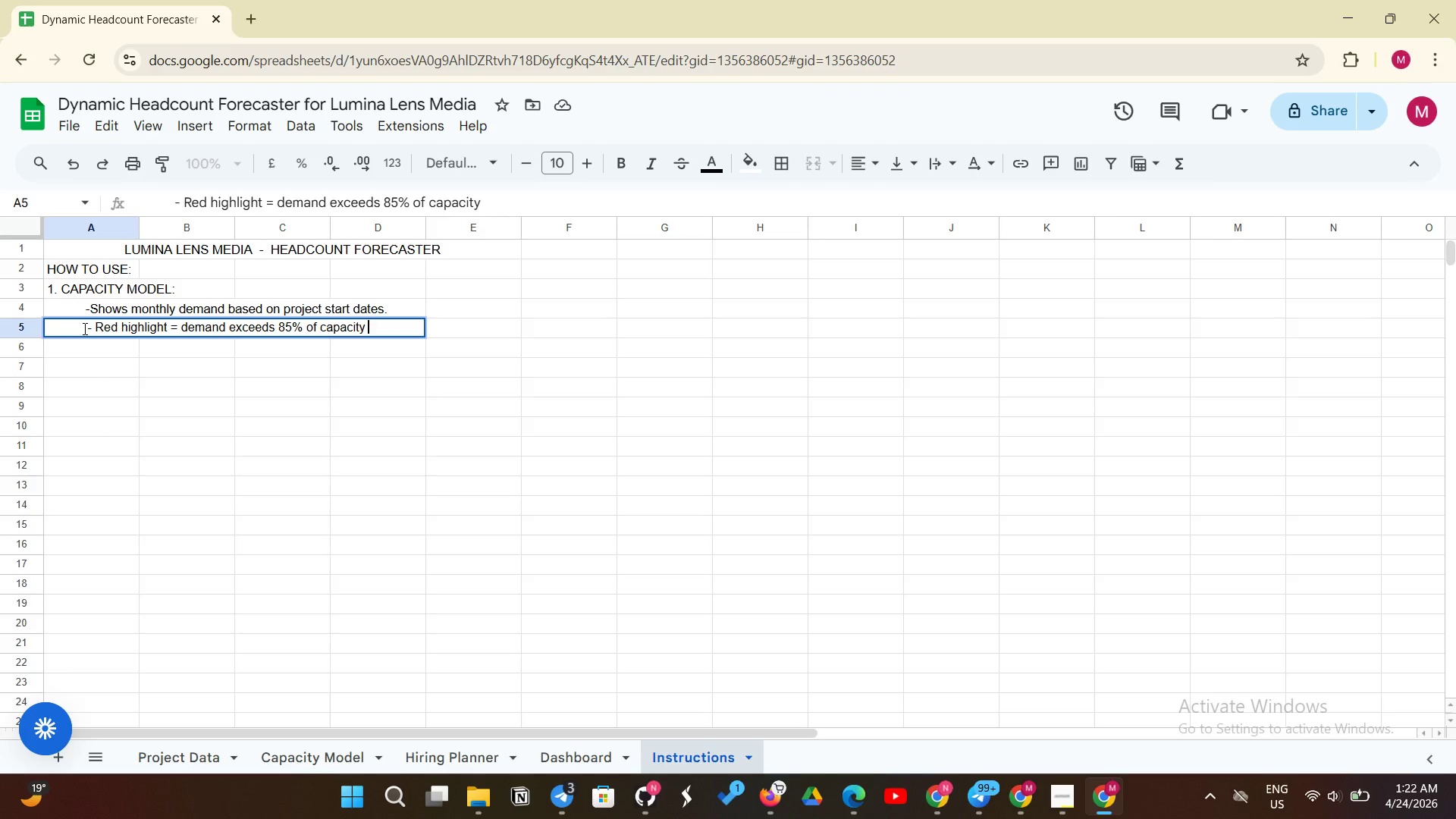 
type((Critical Gap).)
 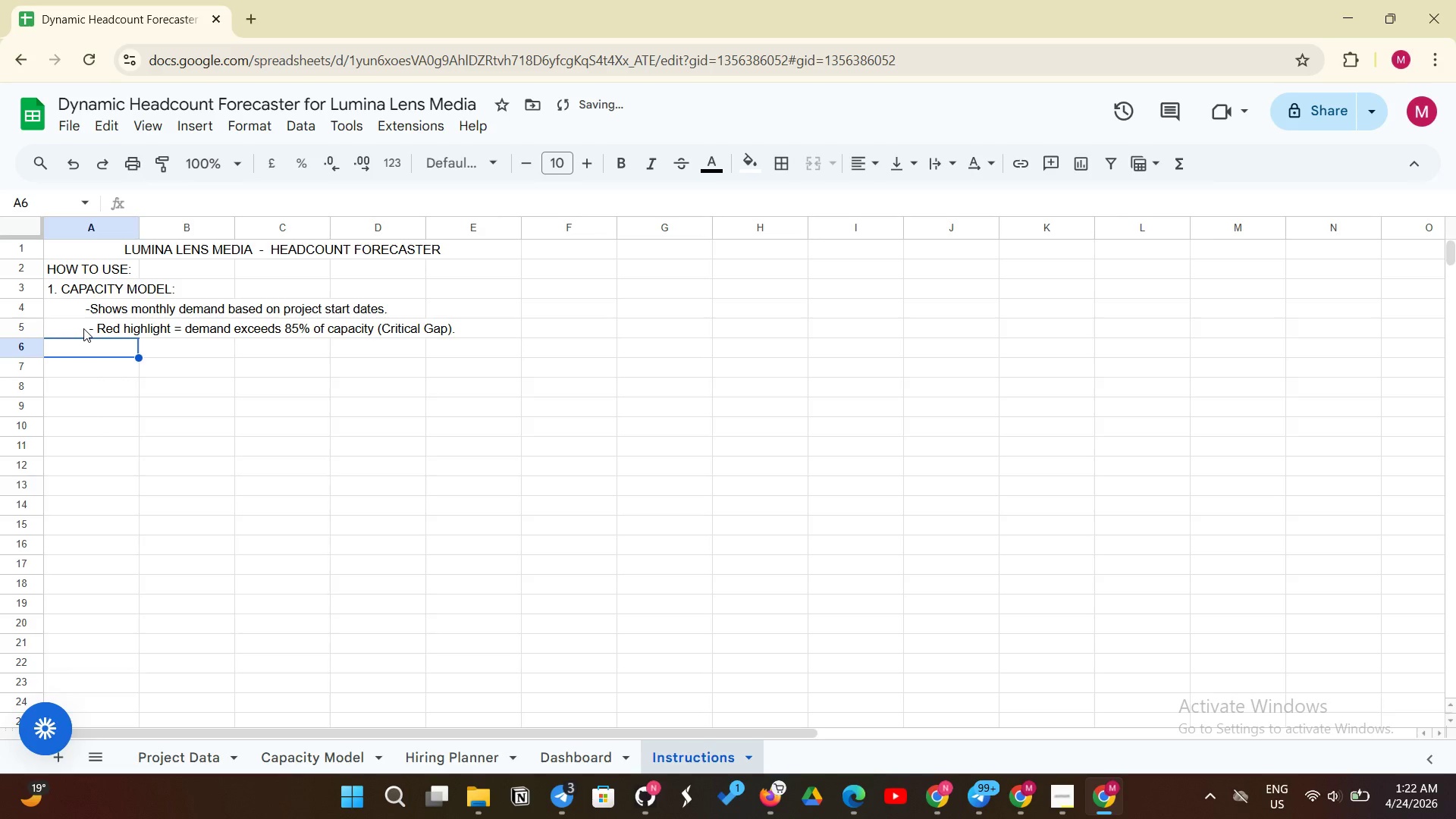 
 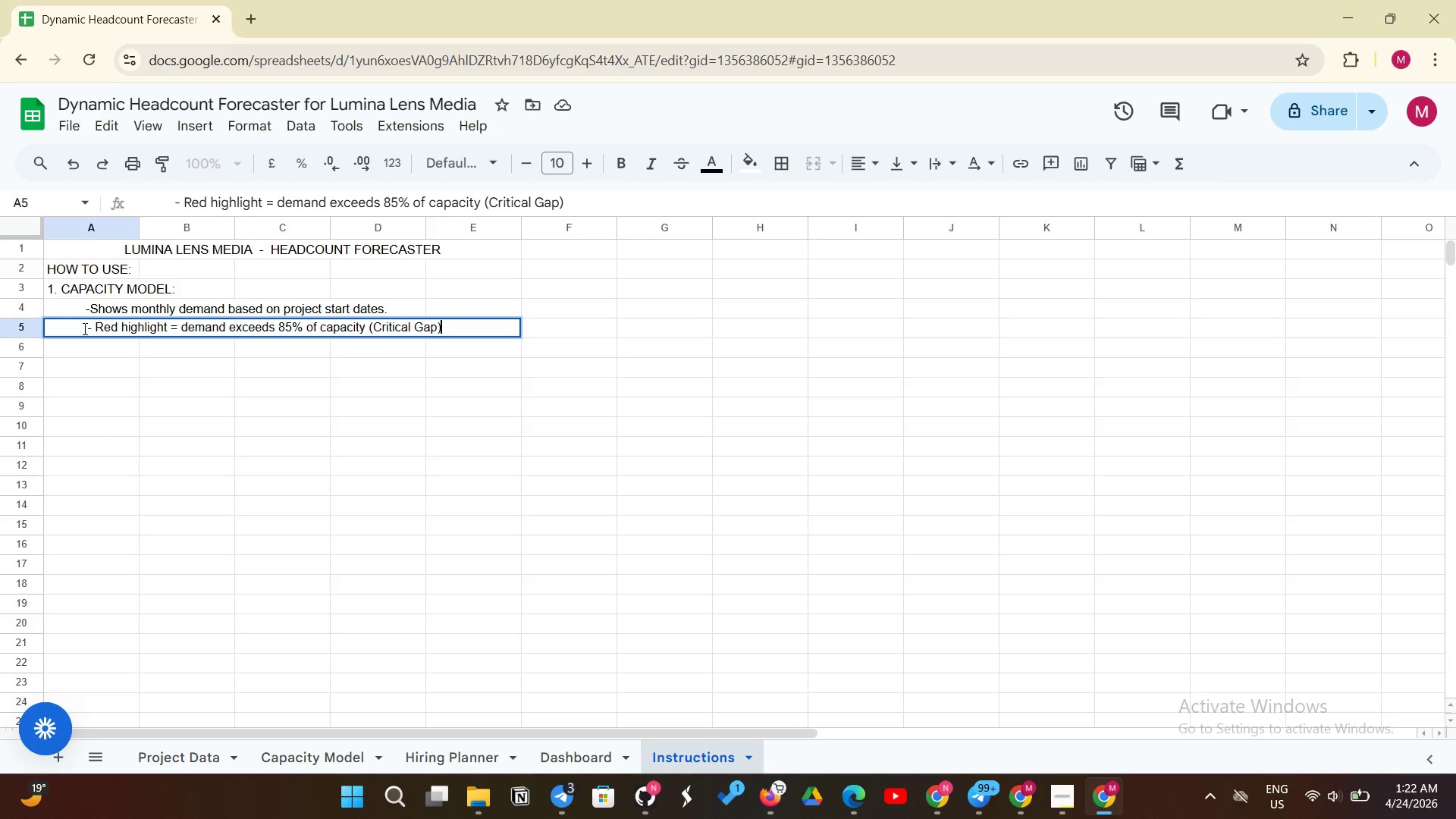 
key(Enter)
 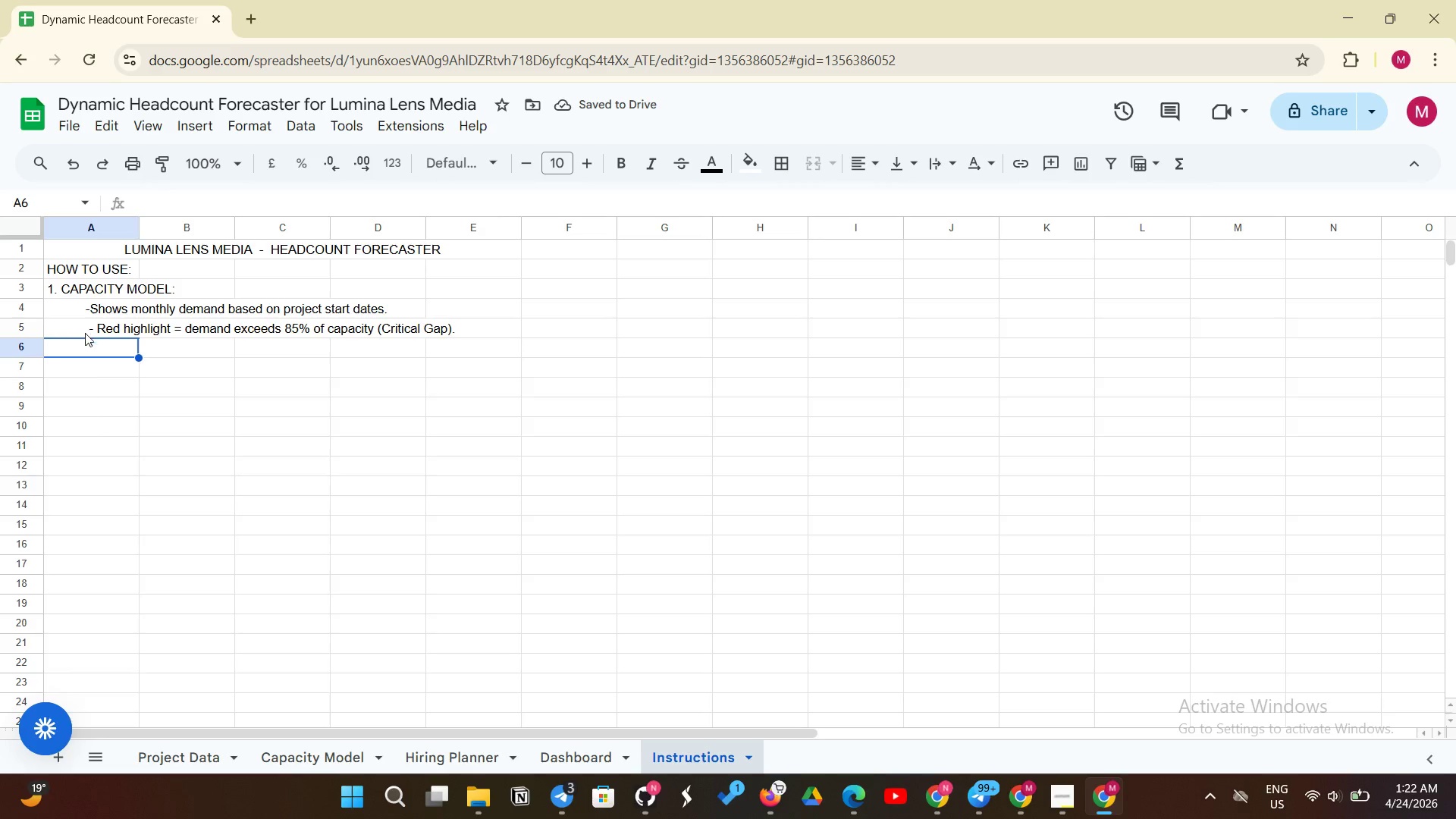 
left_click([91, 343])
 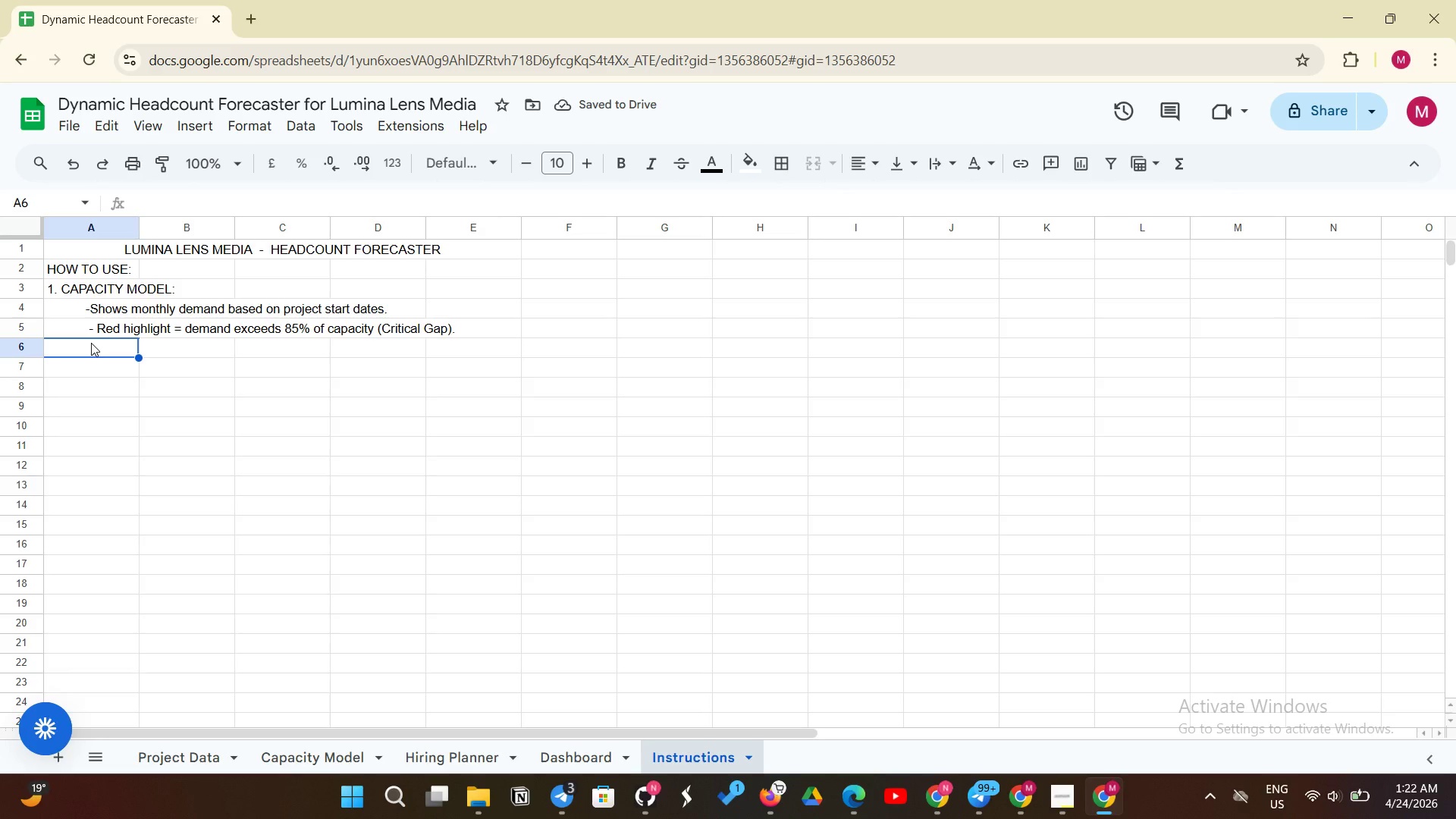 
key(Minus)
 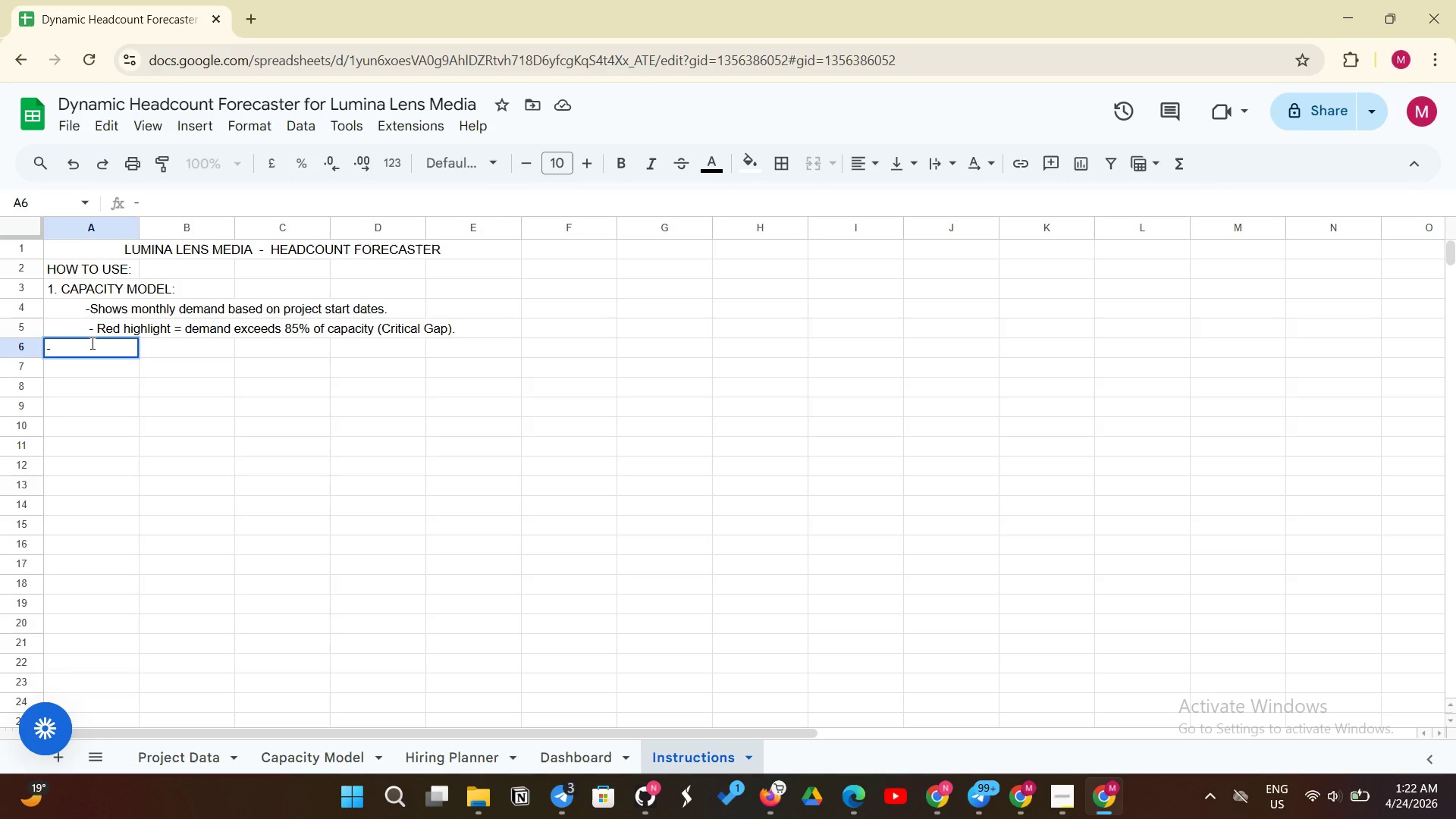 
key(Backspace)
 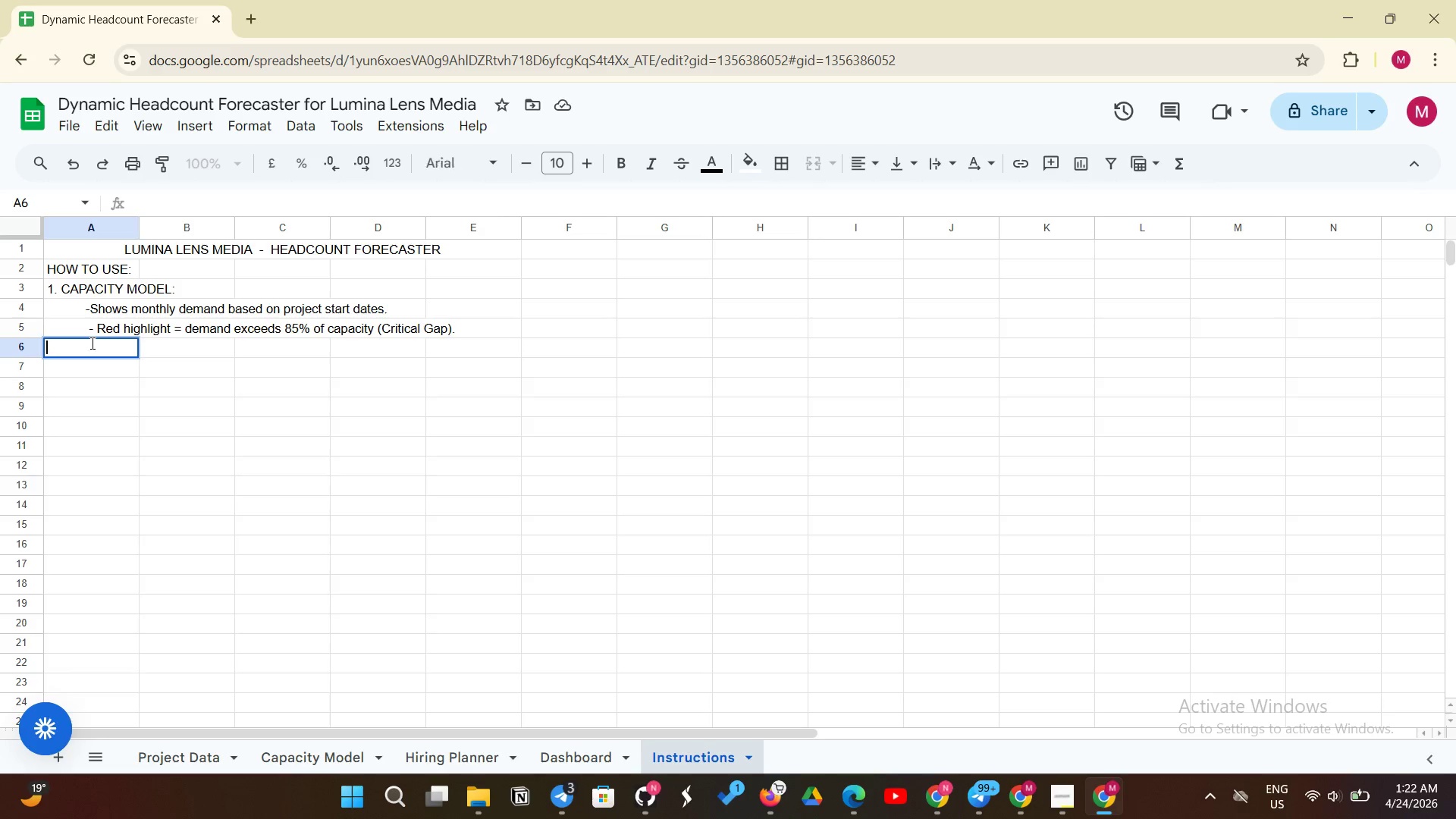 
key(Space)
 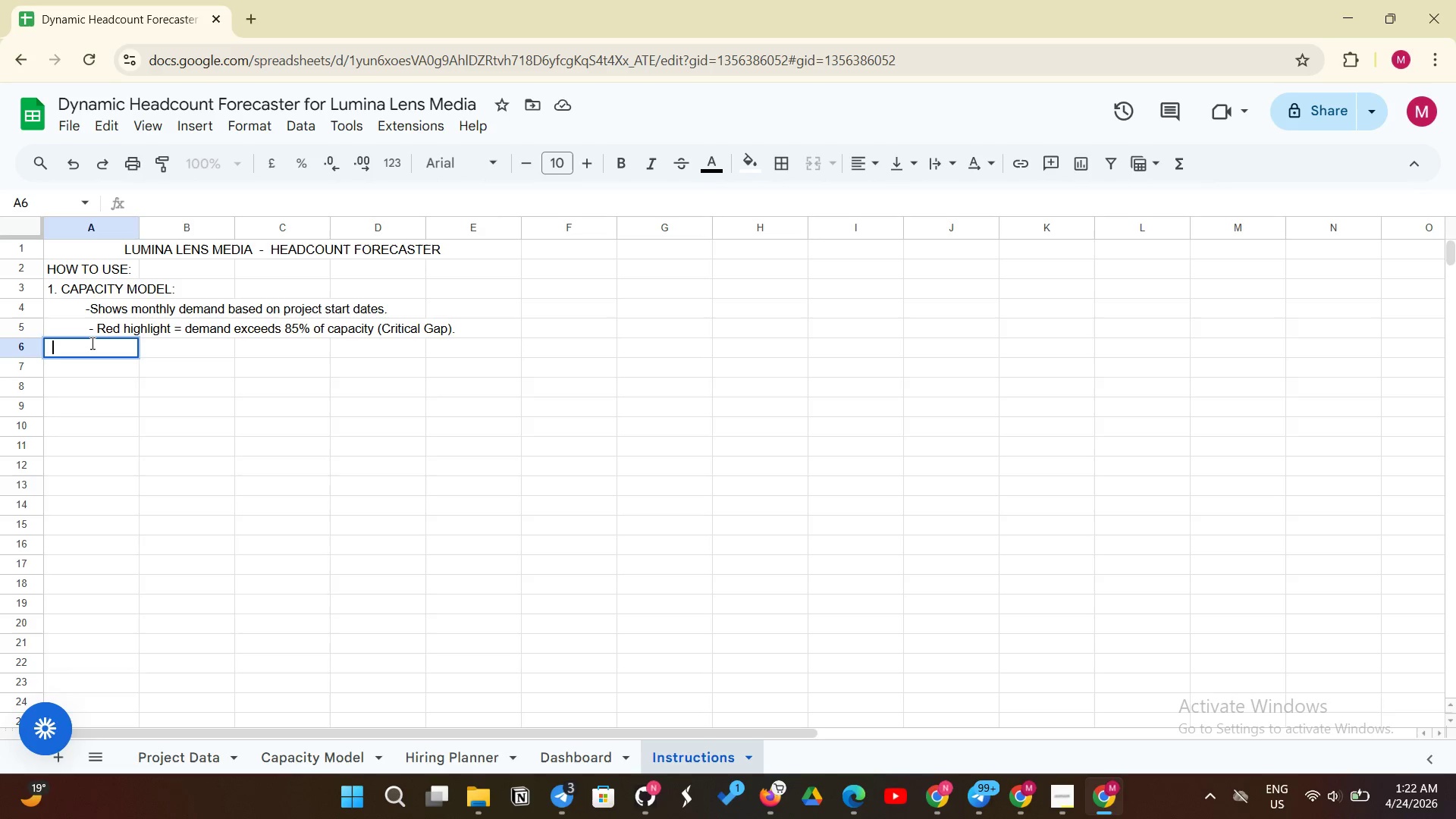 
hold_key(key=Space, duration=0.8)
 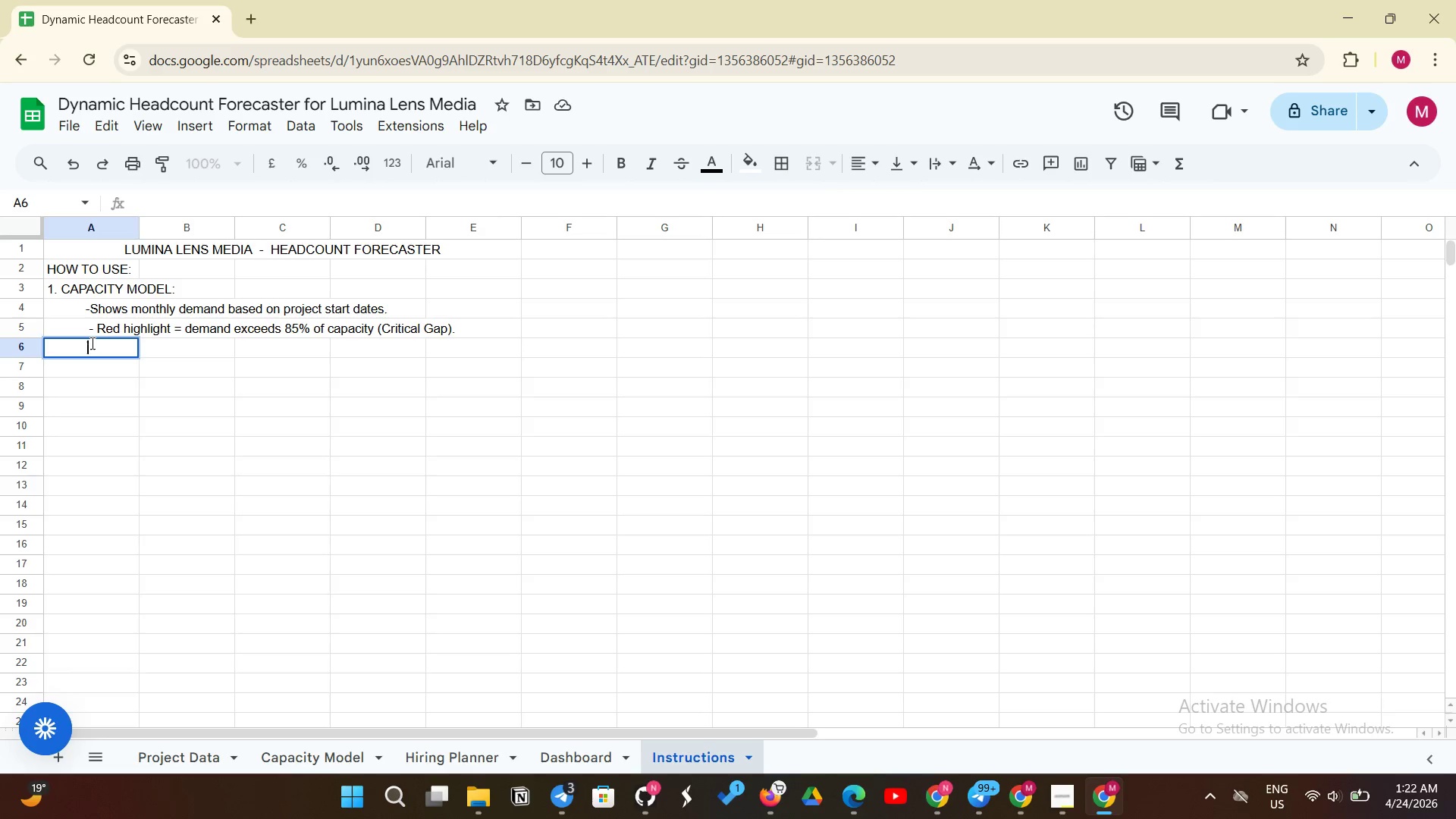 
hold_key(key=Space, duration=0.39)
 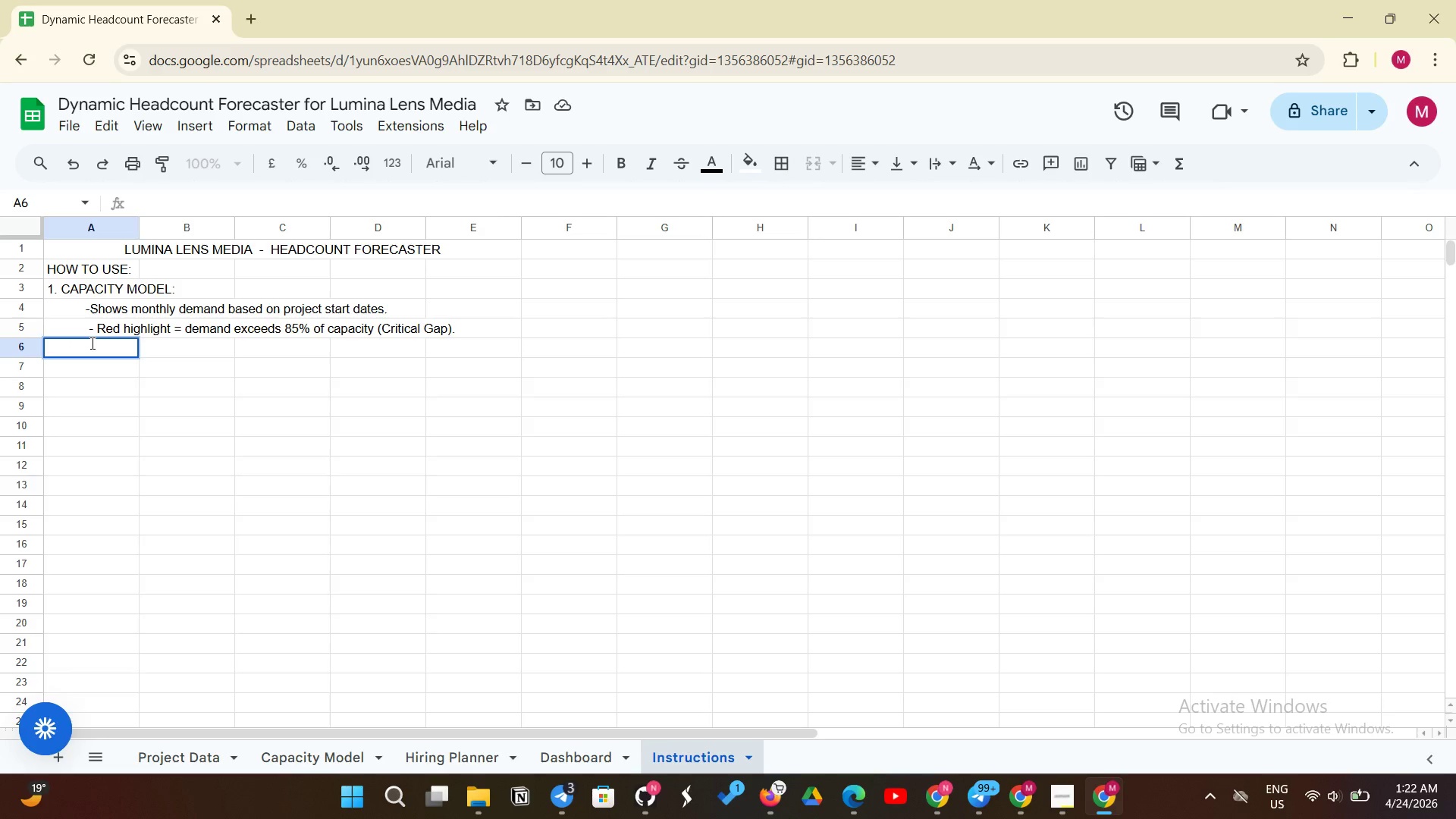 
key(Minus)
 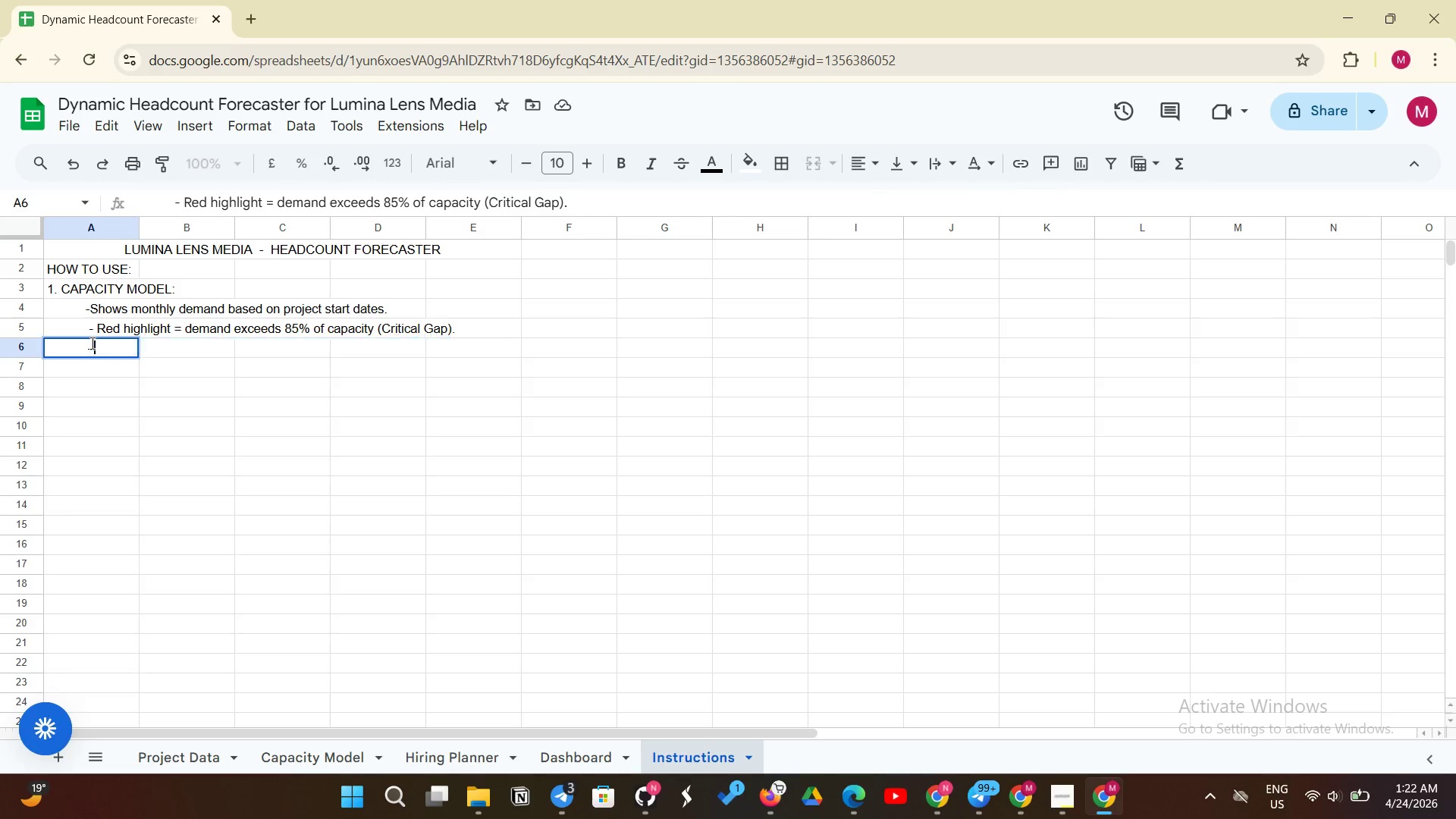 
key(Space)
 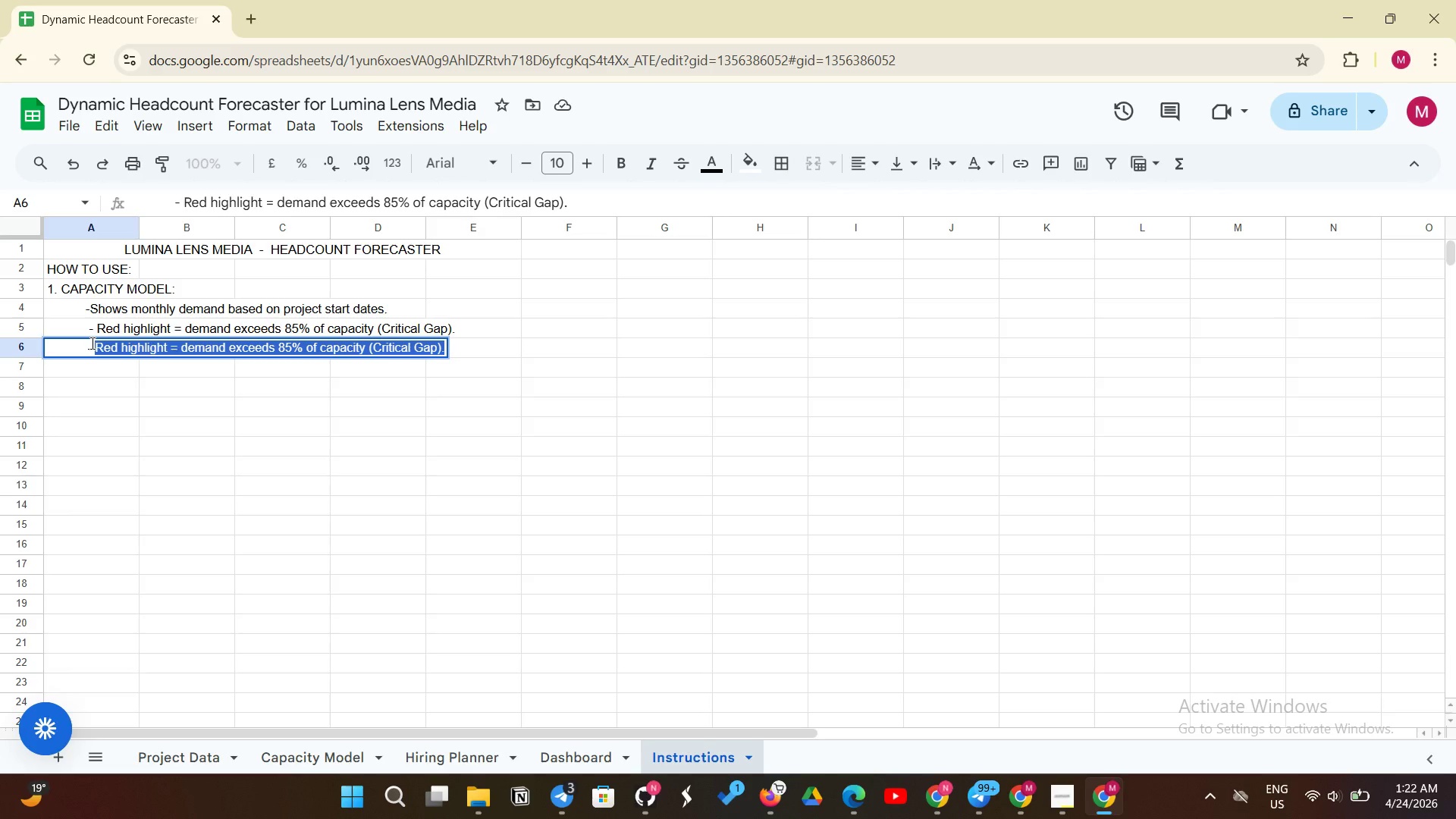 
type(Cure)
key(Backspace)
type(rent capacity: Editora)
 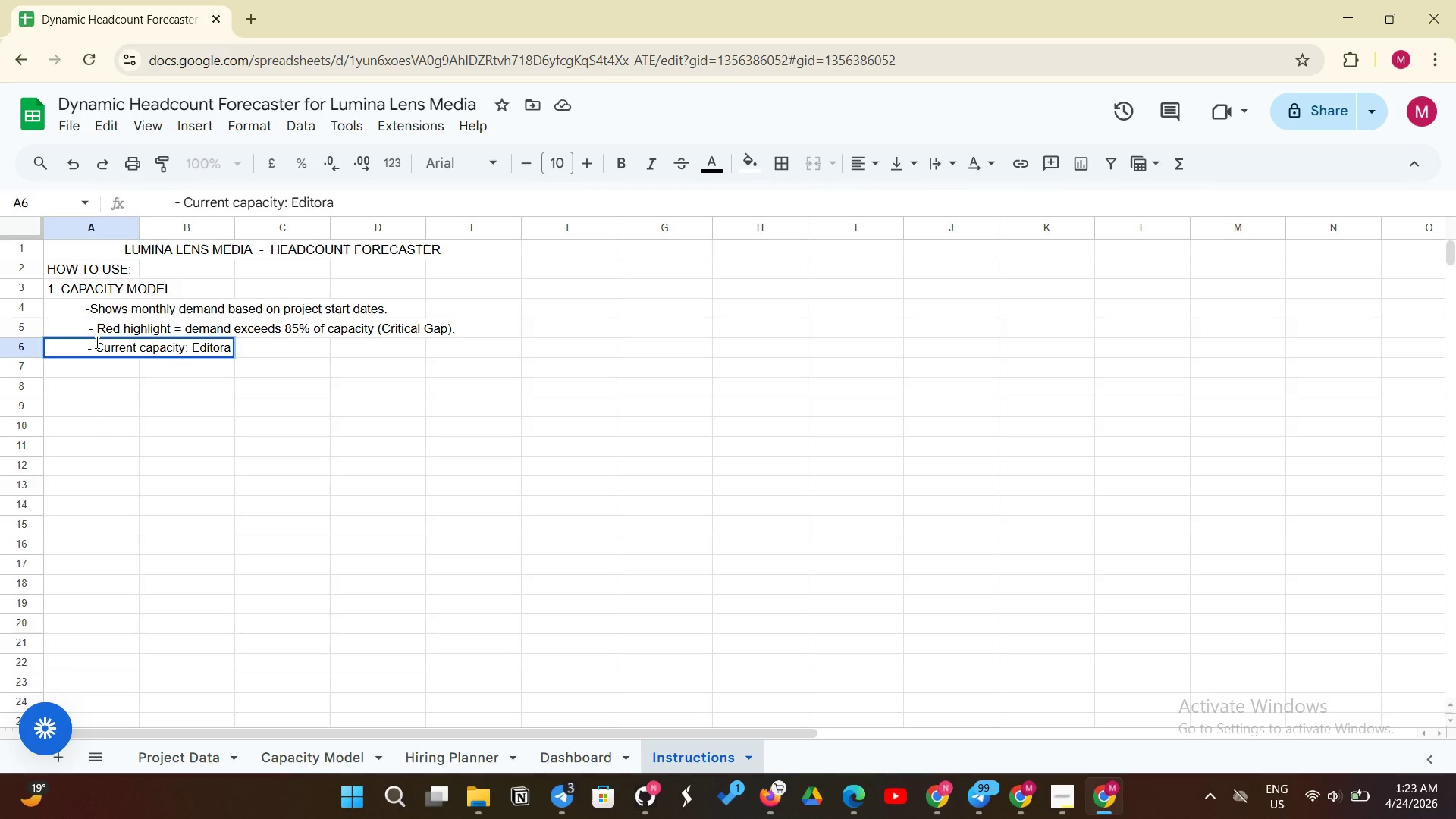 
key(Backspace)
type(s 320h)
 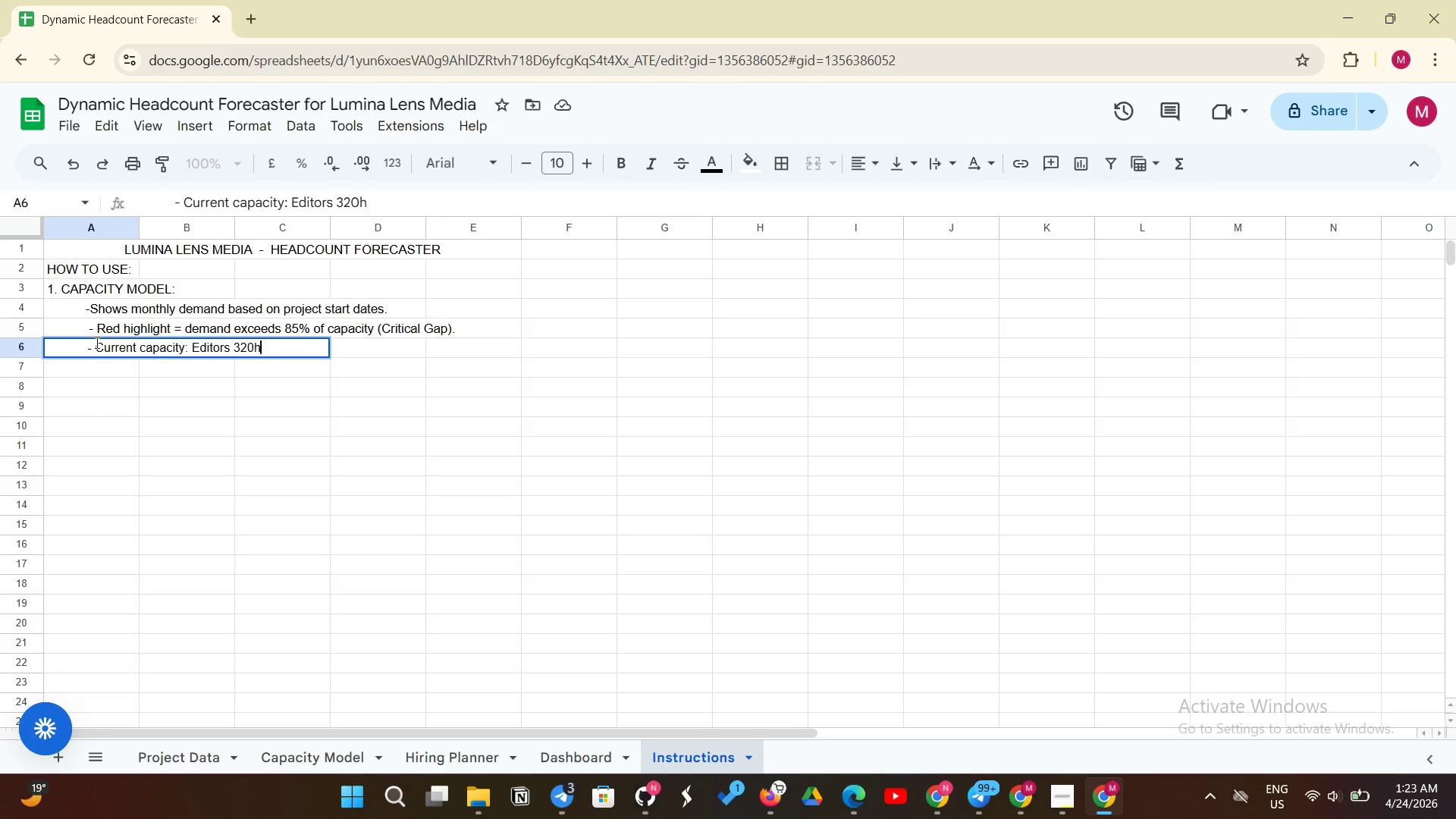 
type(, Motion Designer )
 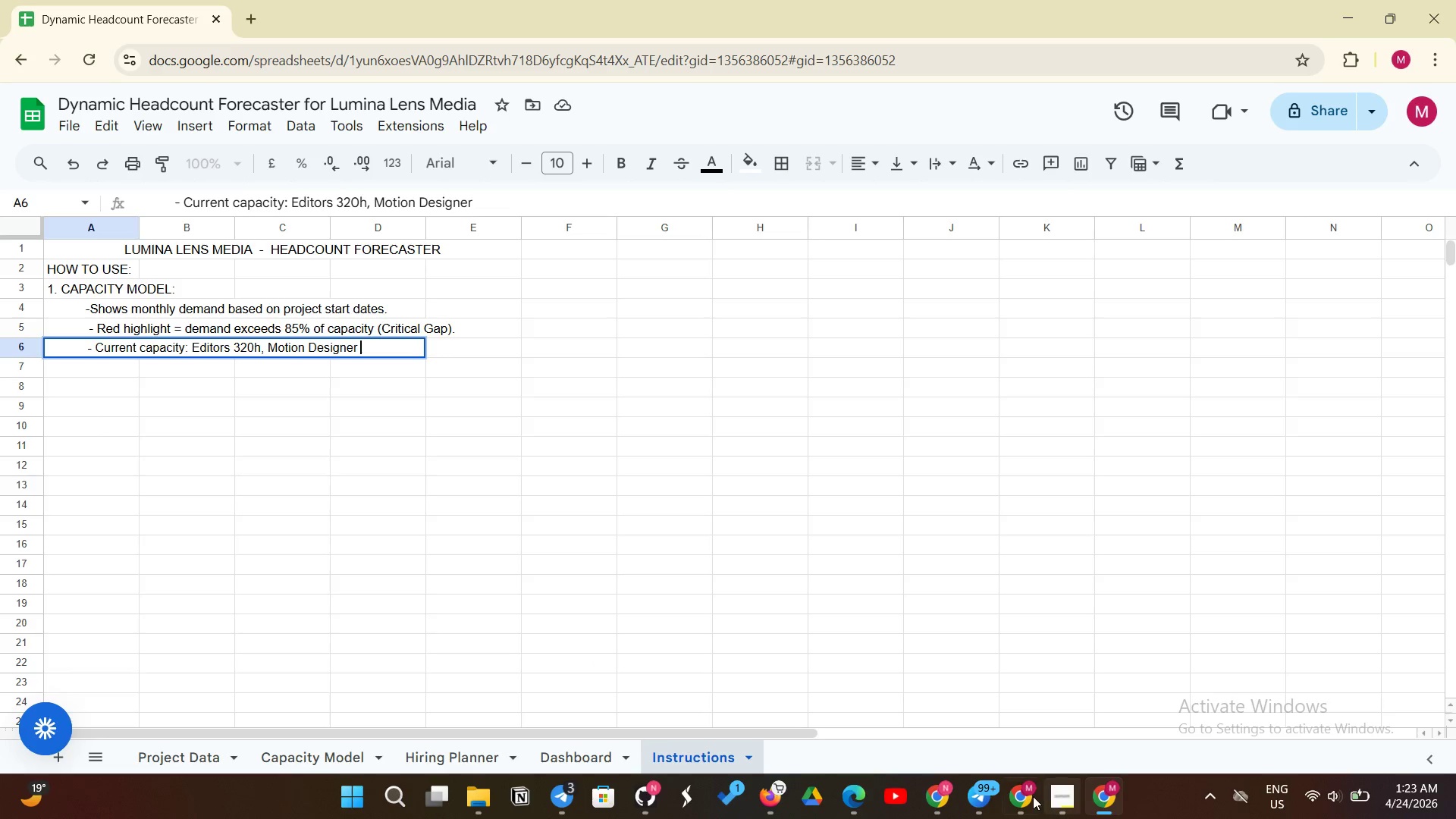 
left_click([1028, 794])
 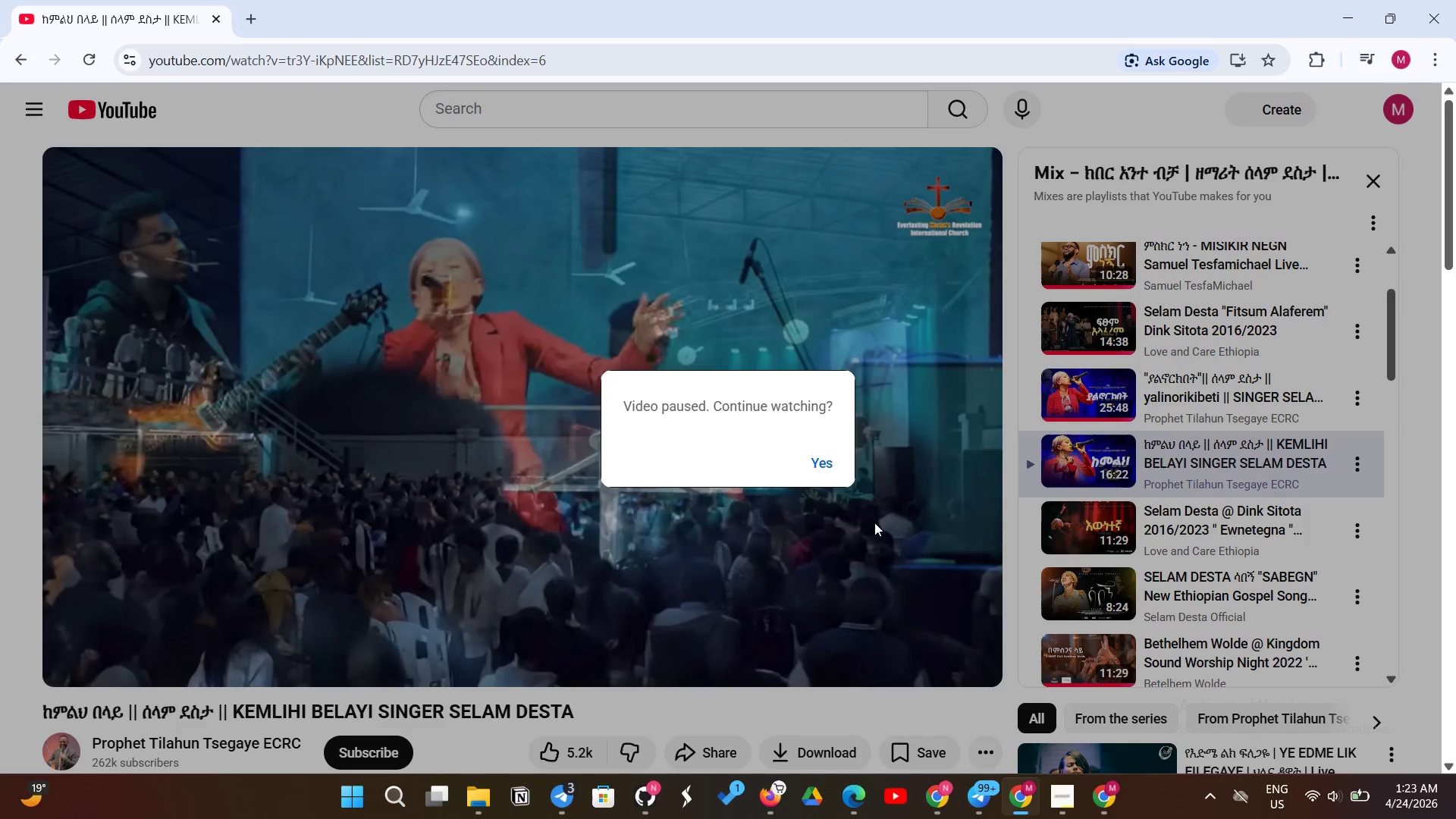 
left_click([823, 461])
 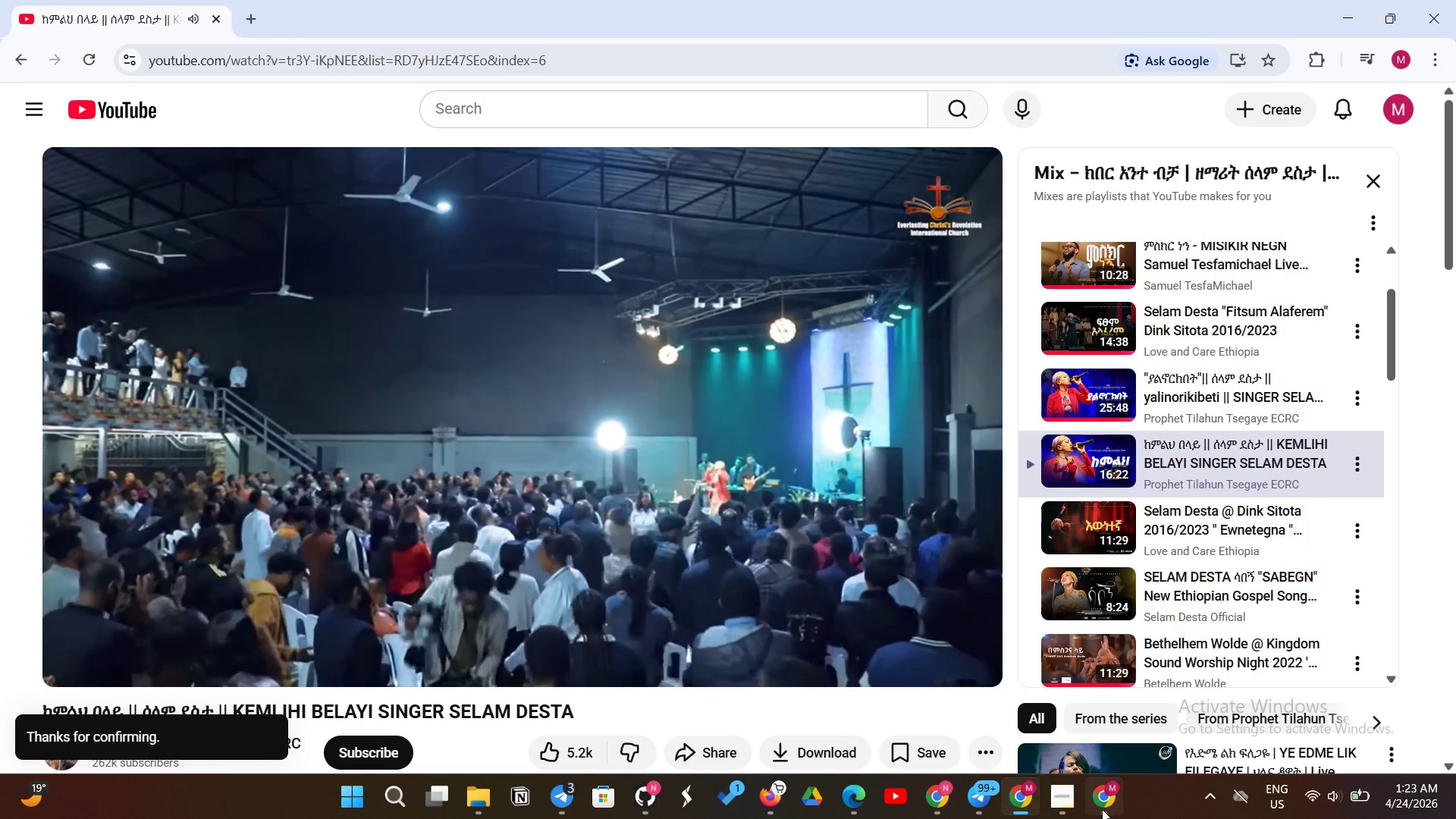 
left_click([1100, 809])
 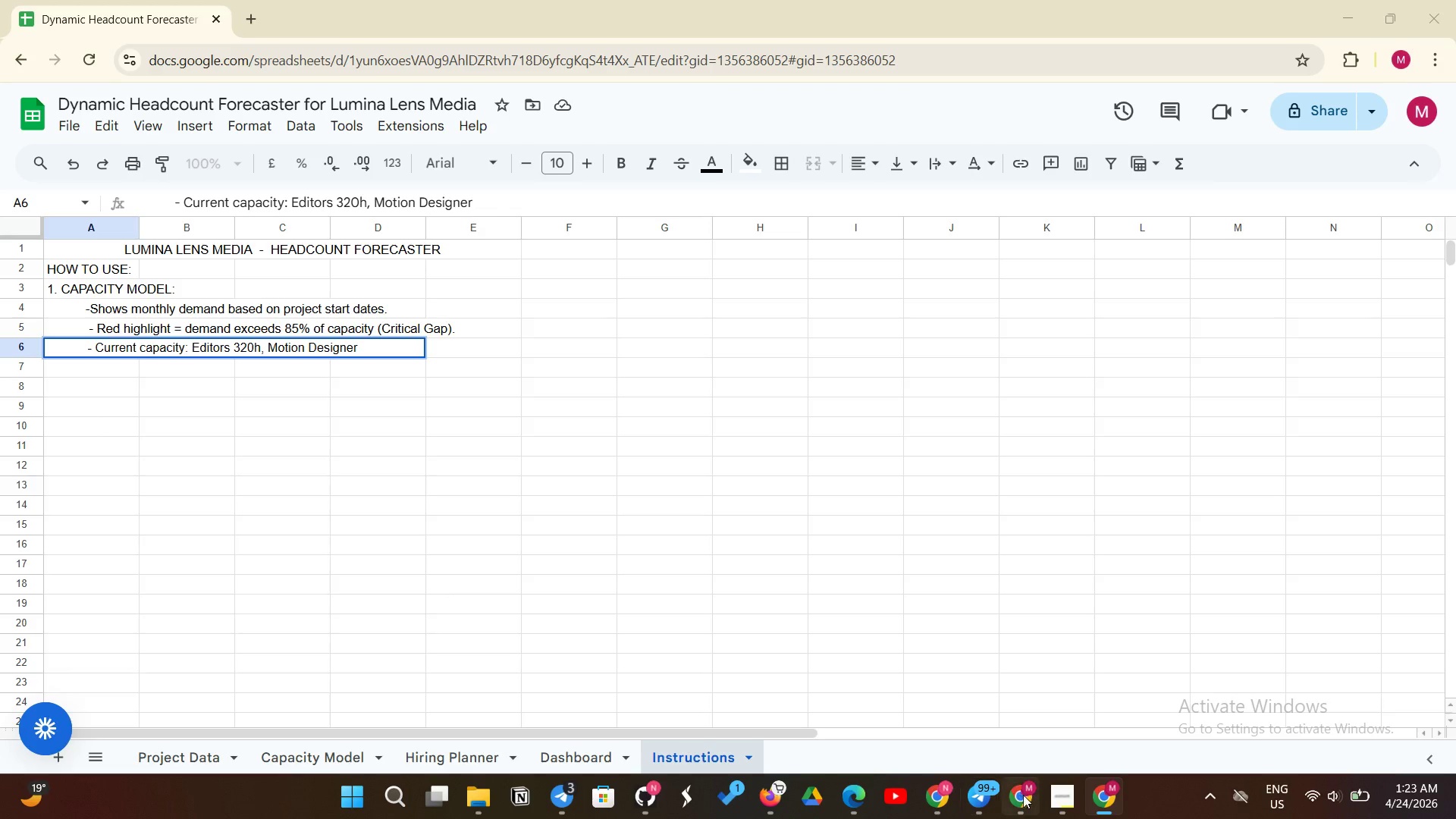 
left_click([1076, 808])